 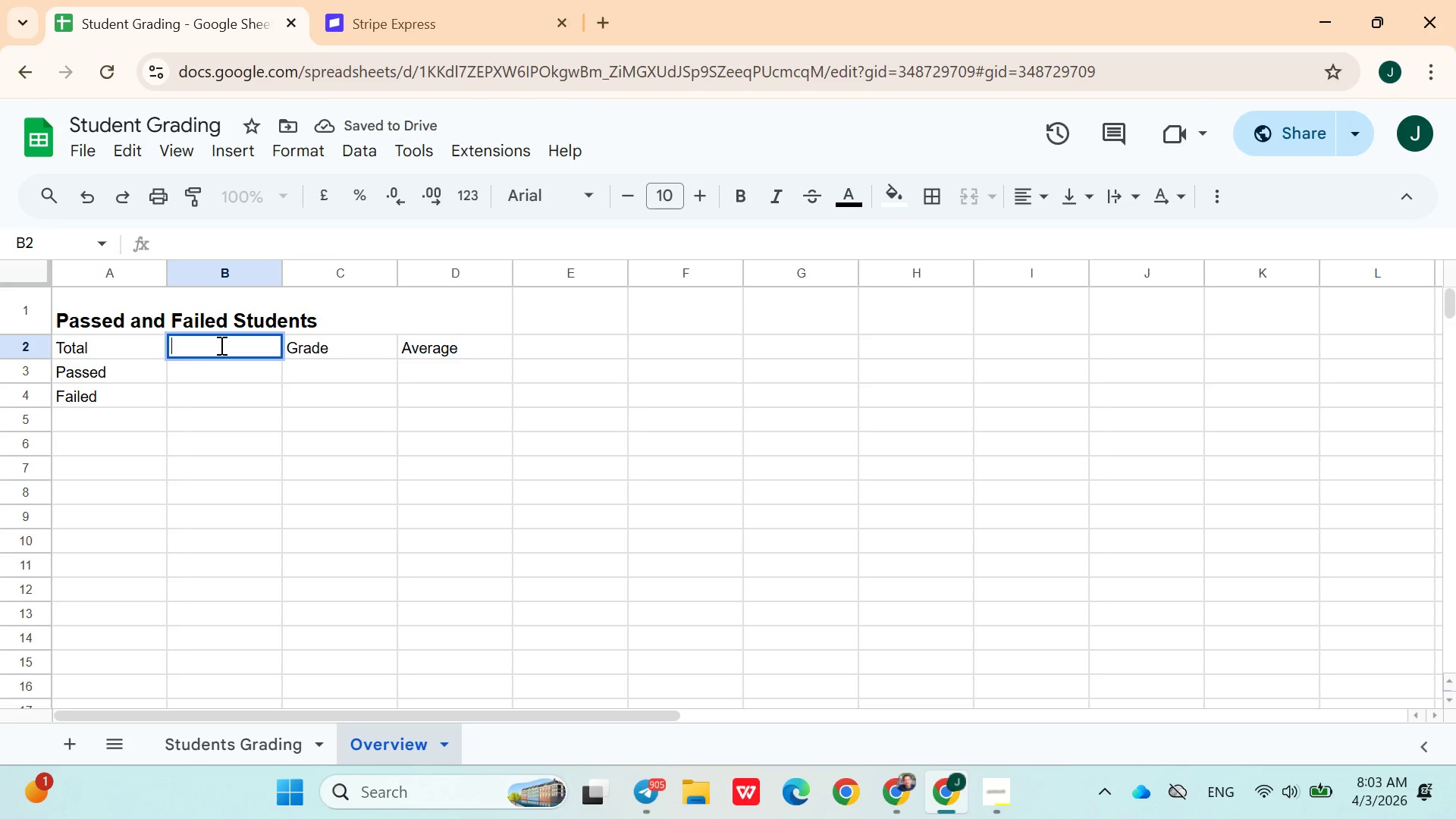 
double_click([300, 348])
 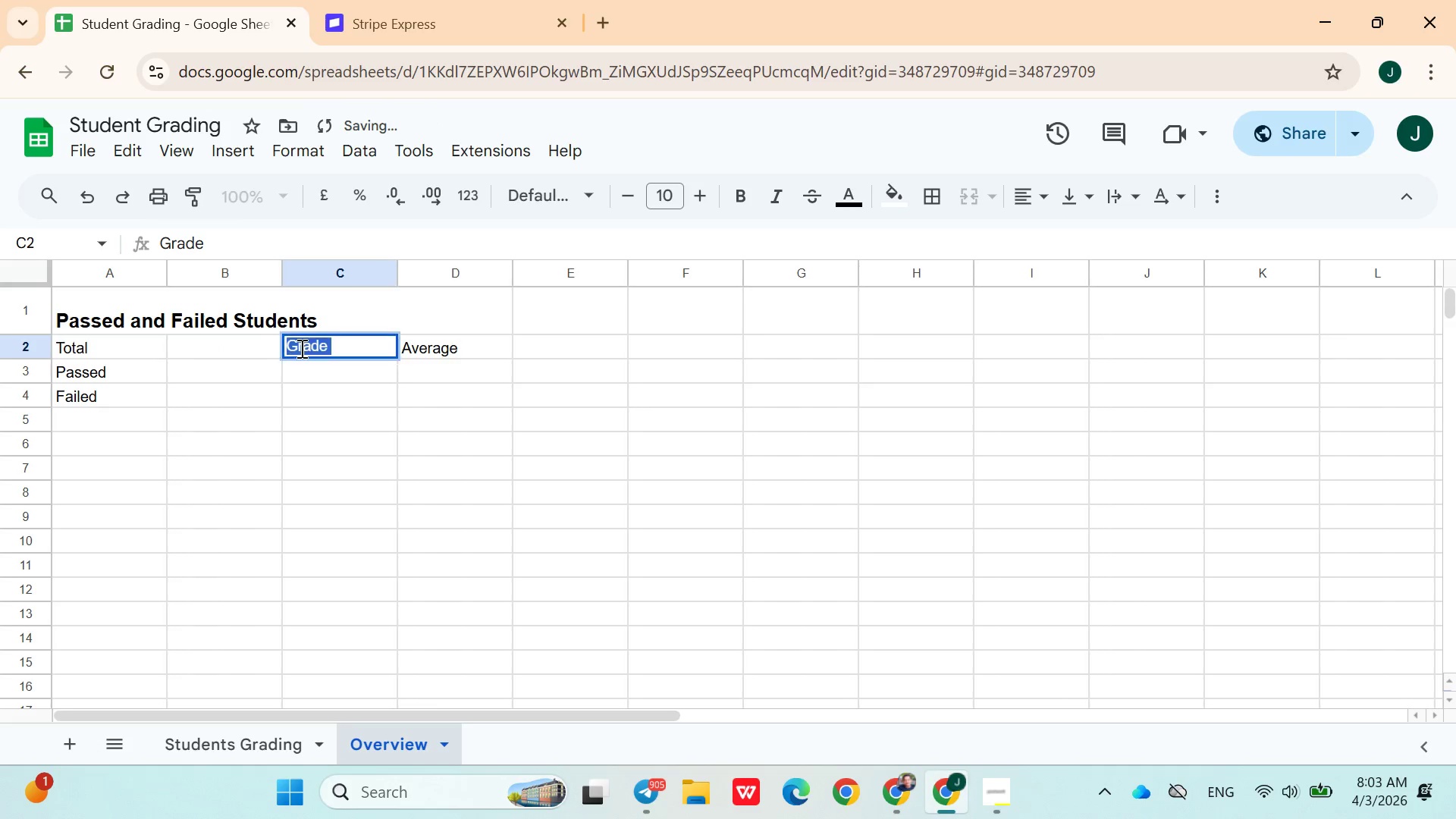 
triple_click([300, 348])
 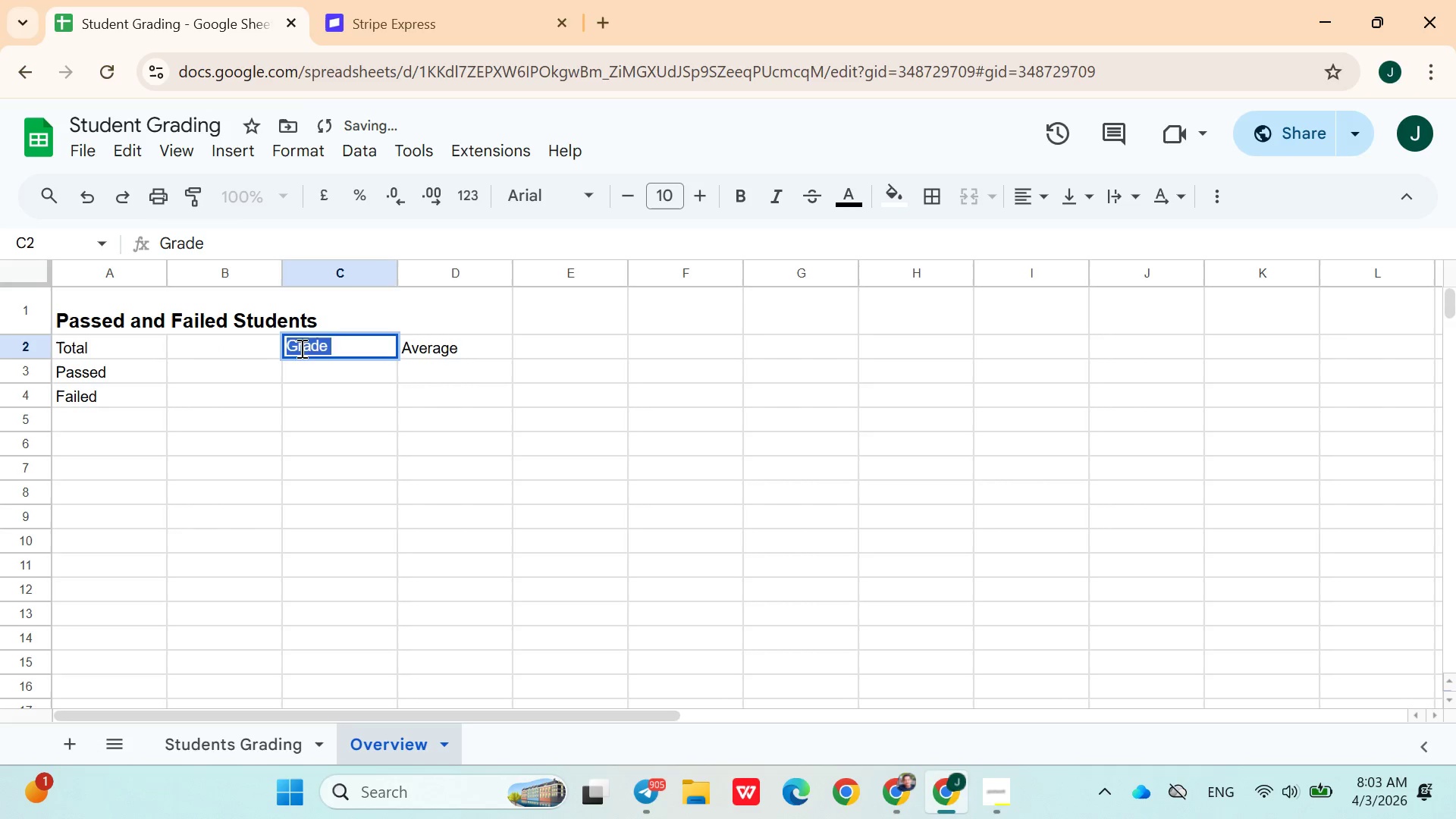 
key(Backspace)
 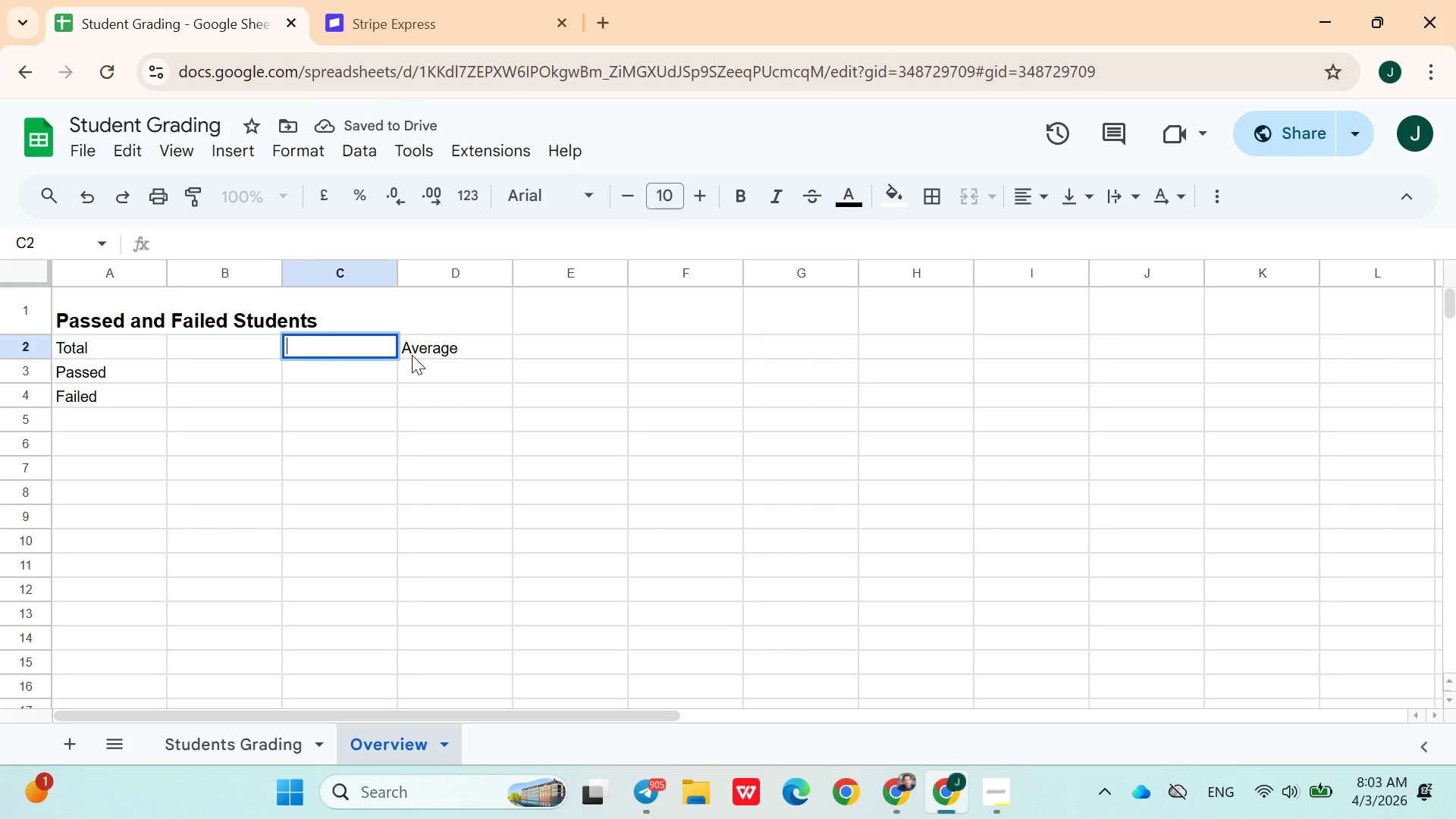 
double_click([412, 355])
 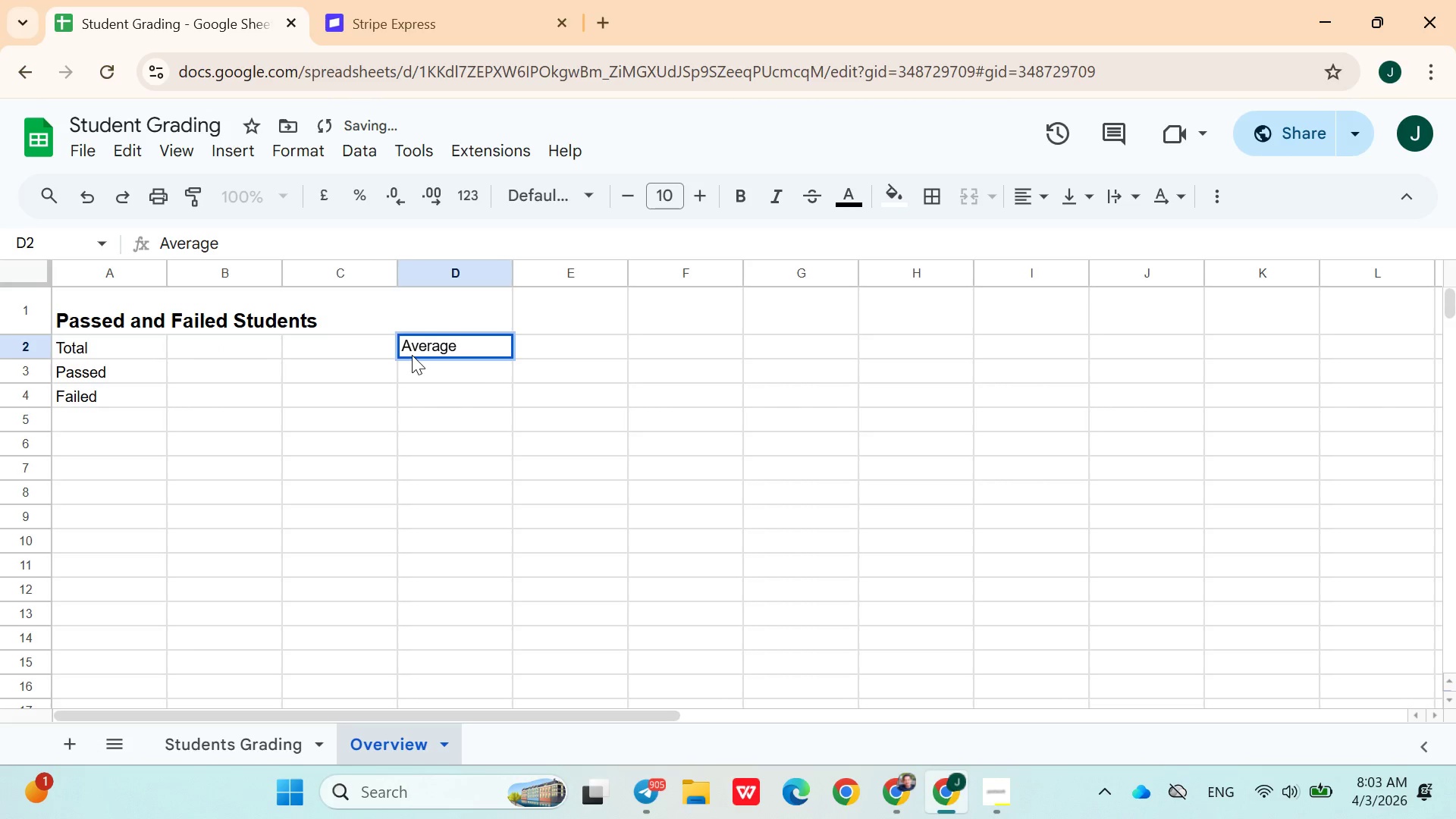 
triple_click([412, 355])
 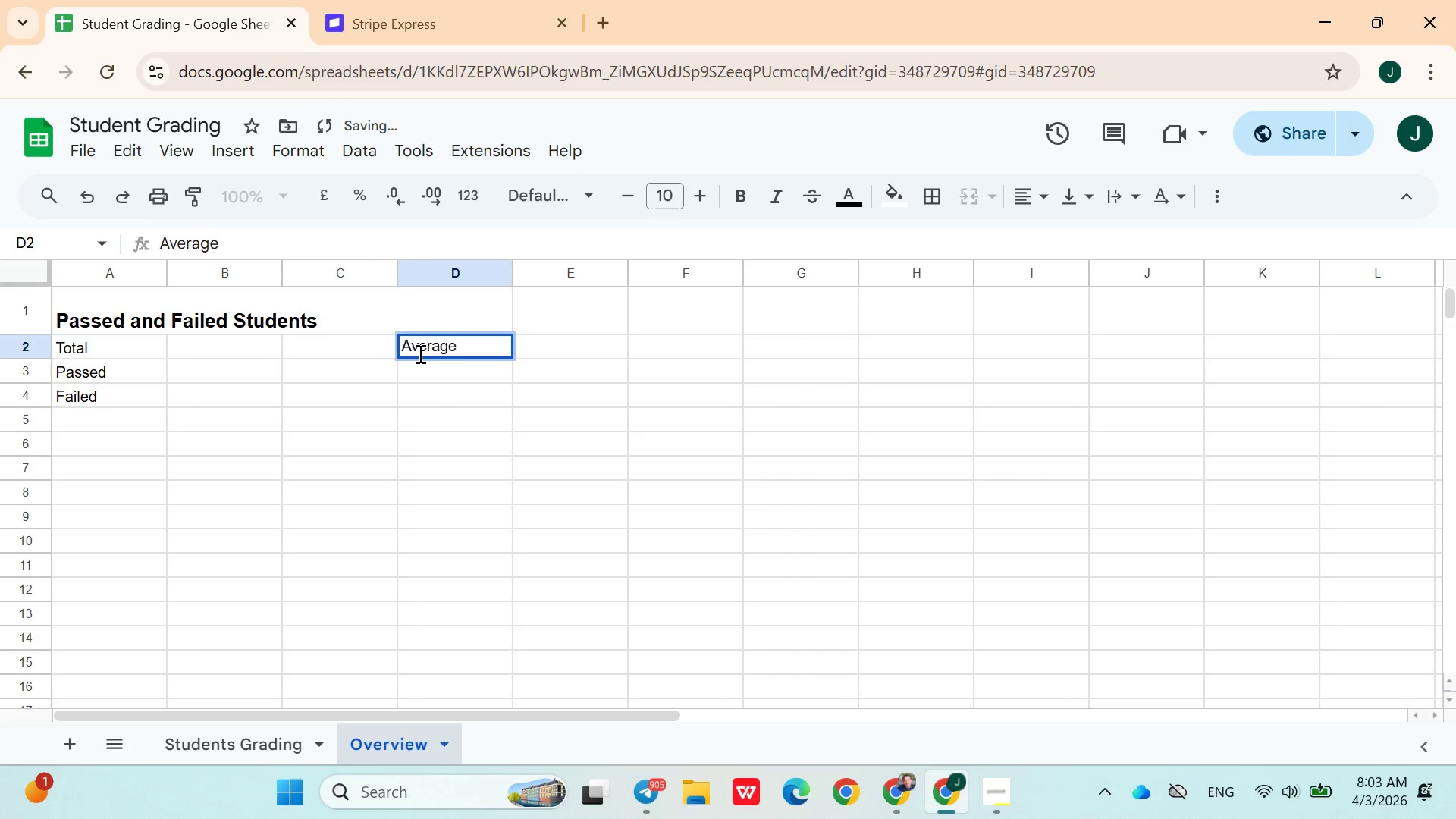 
double_click([419, 353])
 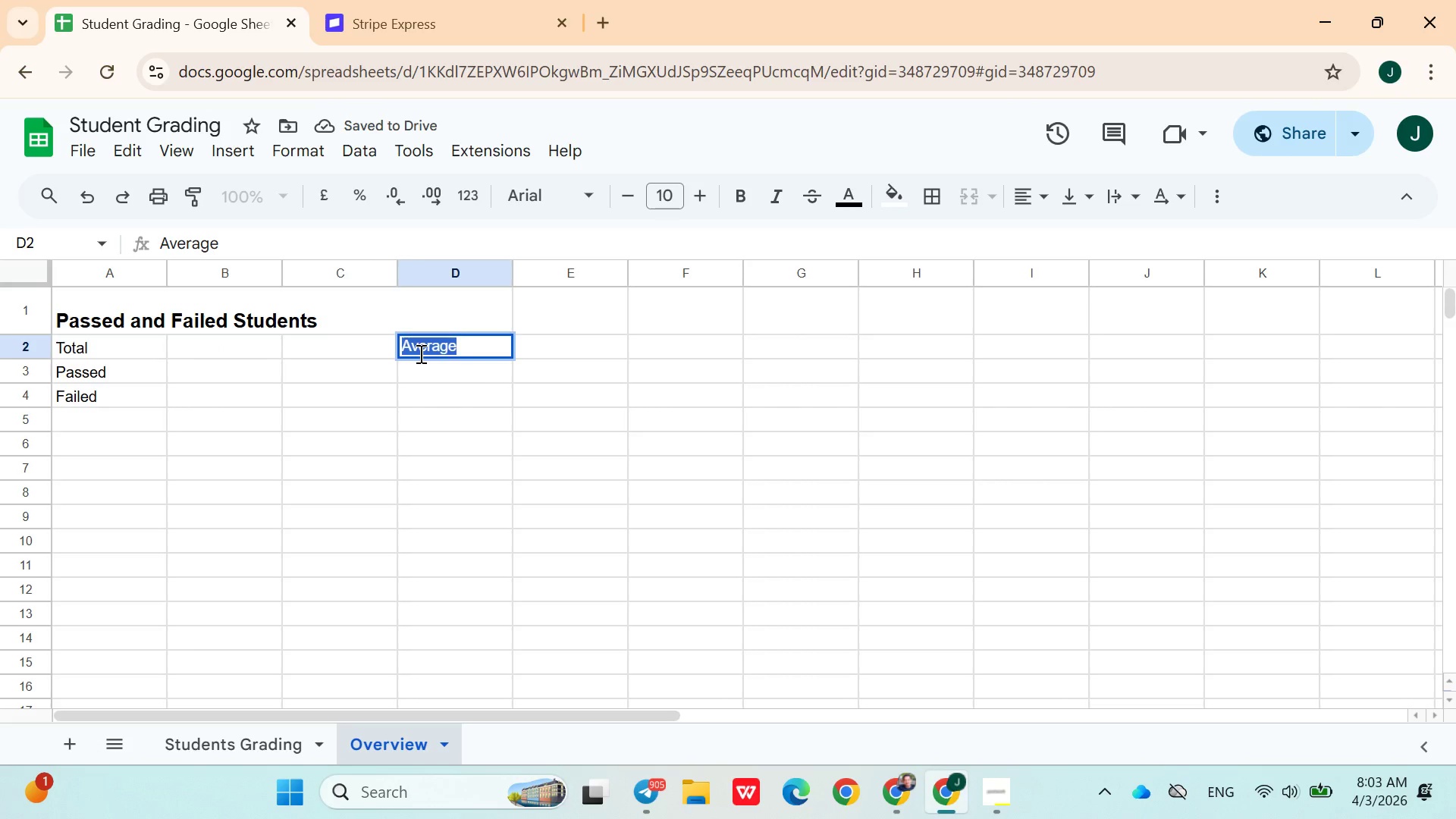 
key(Backspace)
 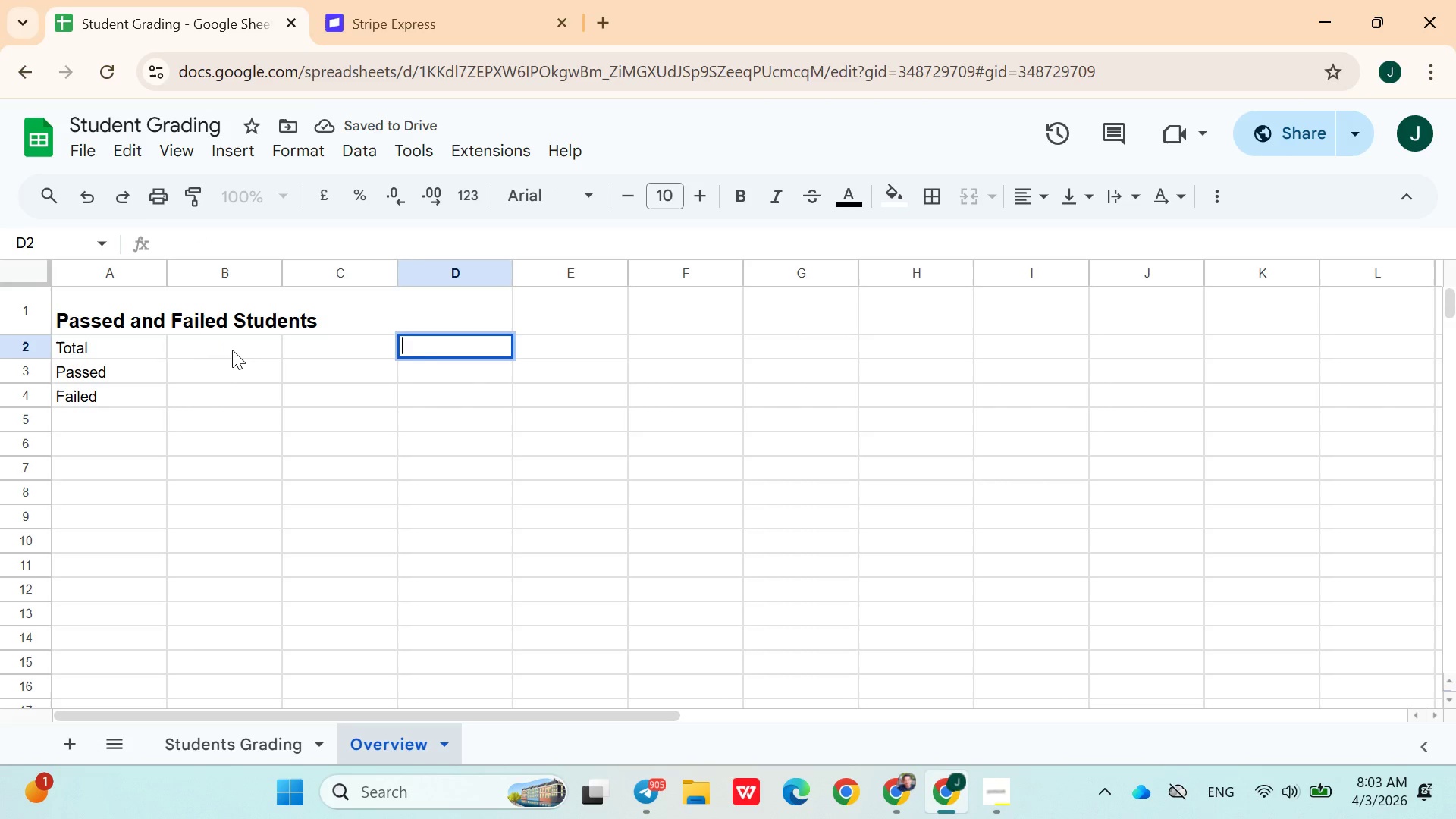 
left_click([231, 347])
 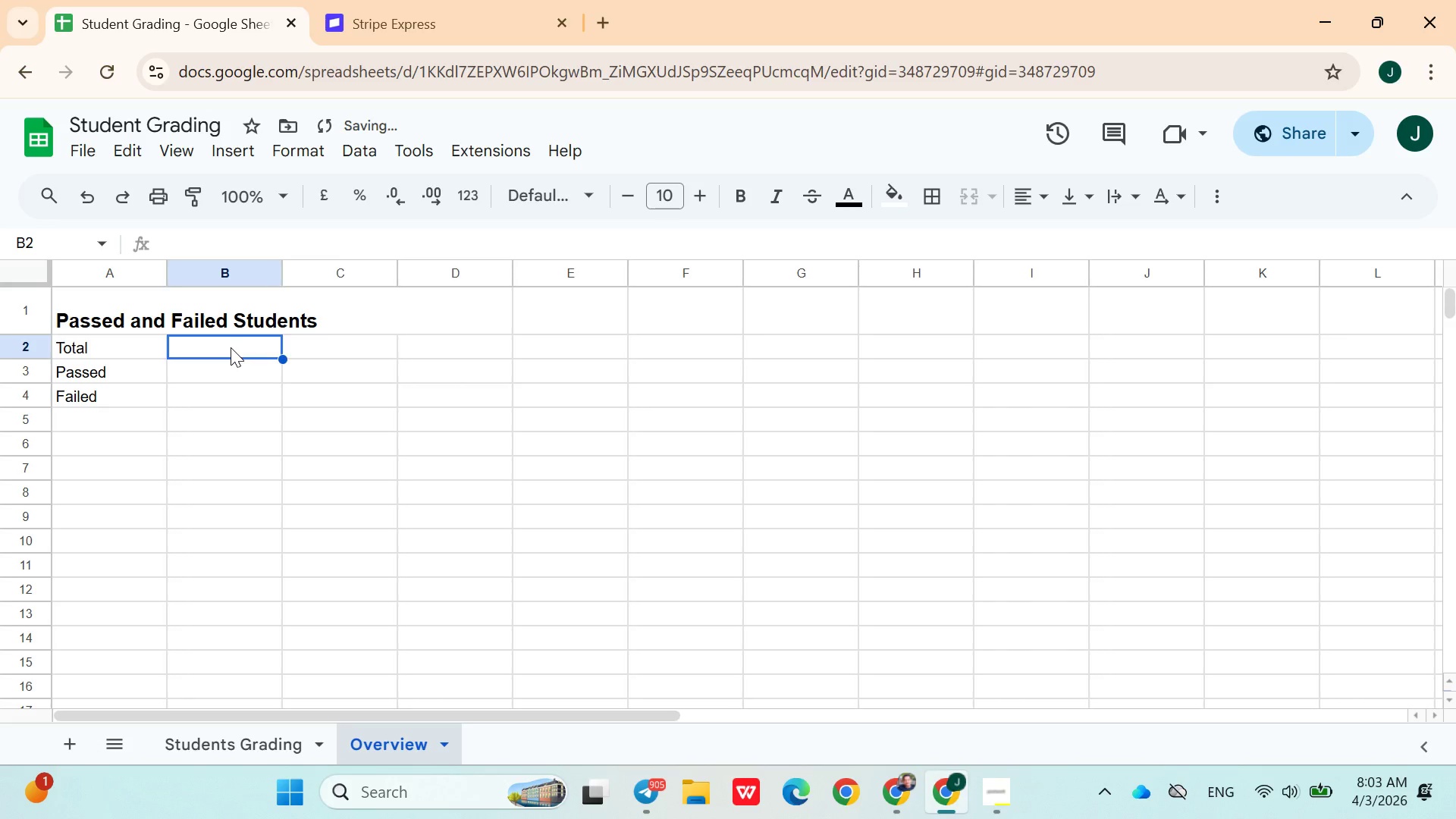 
type(=Count)
 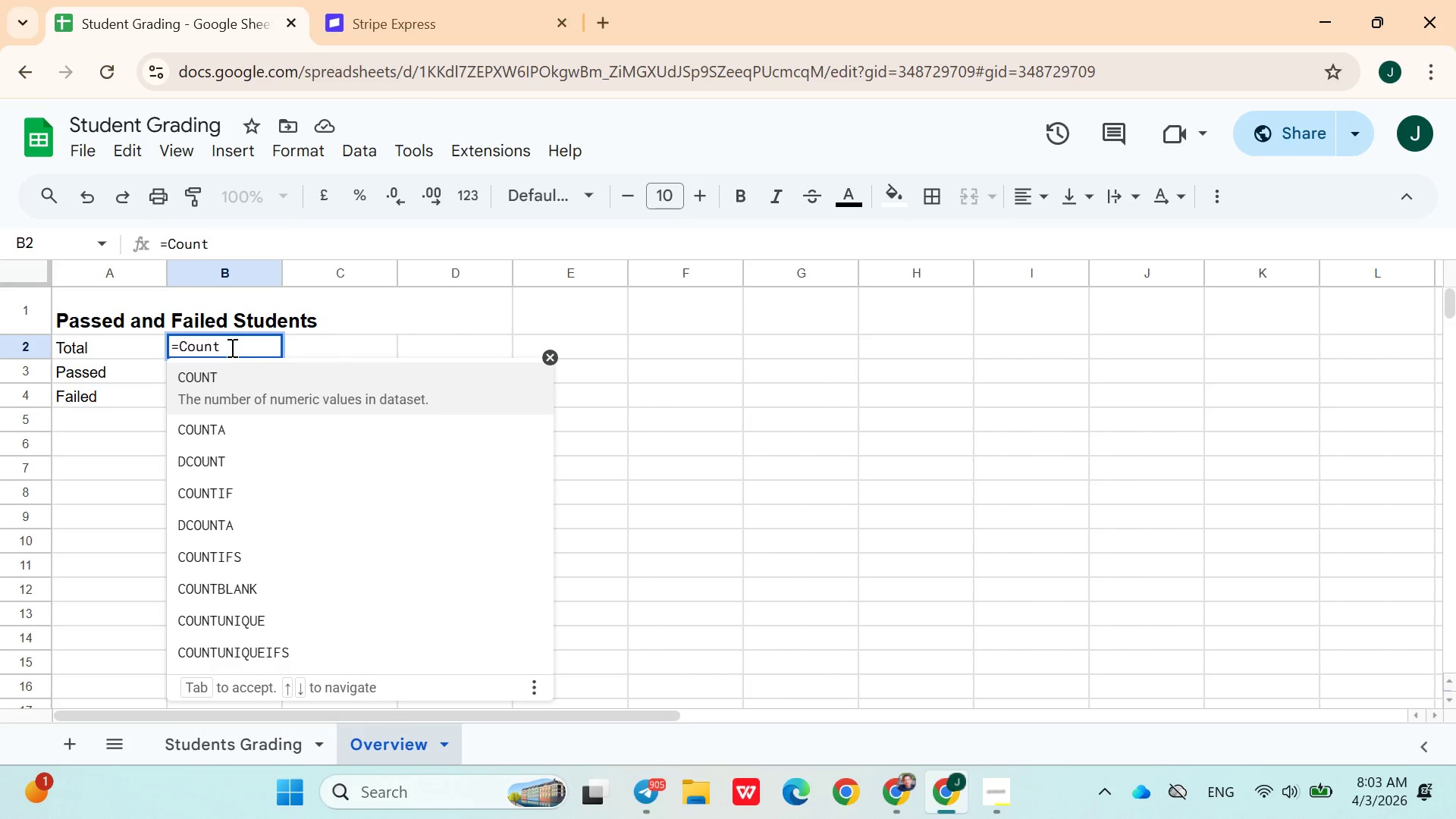 
left_click([234, 398])
 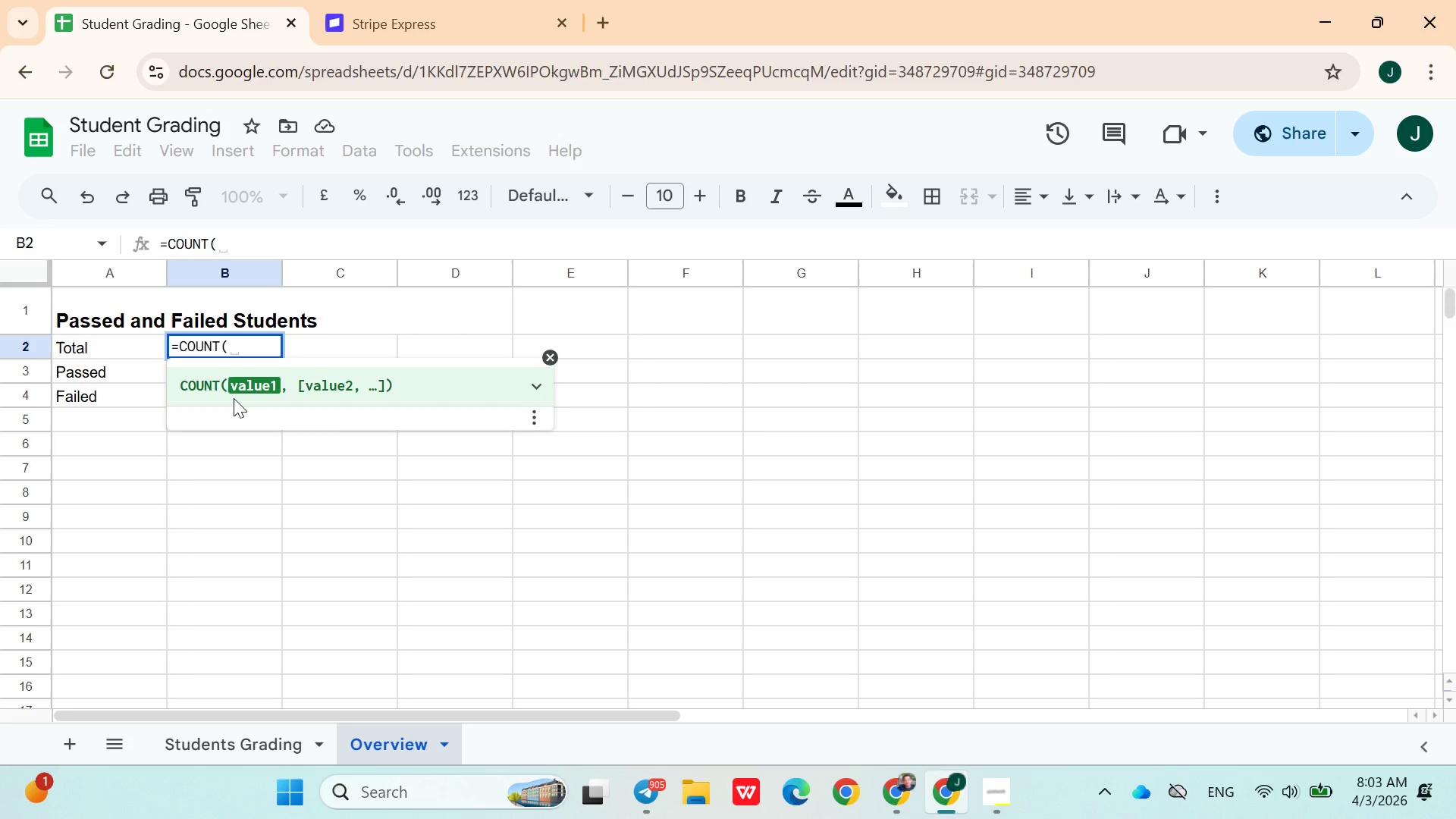 
type(Students Grading!))
 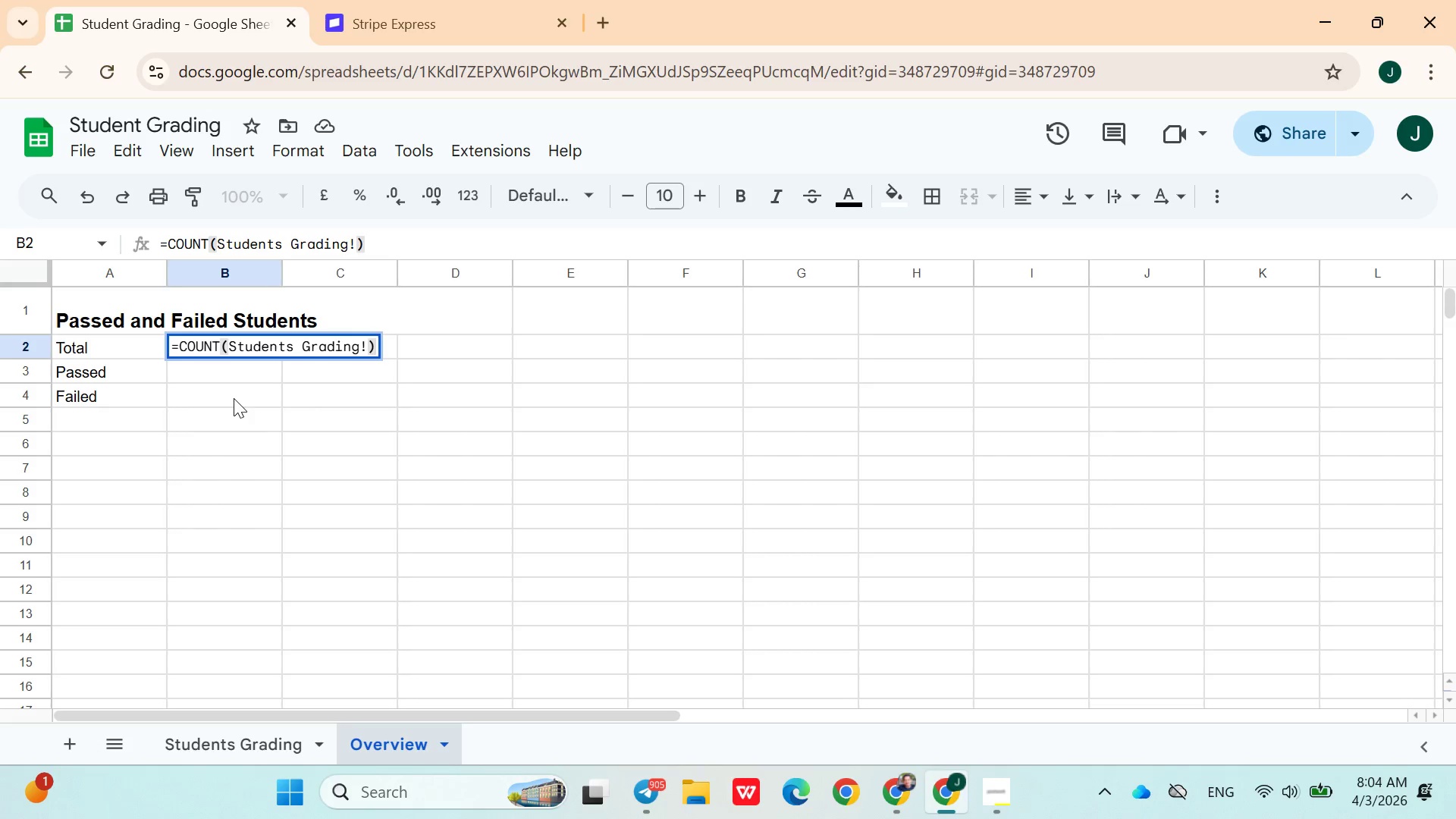 
key(ArrowLeft)
 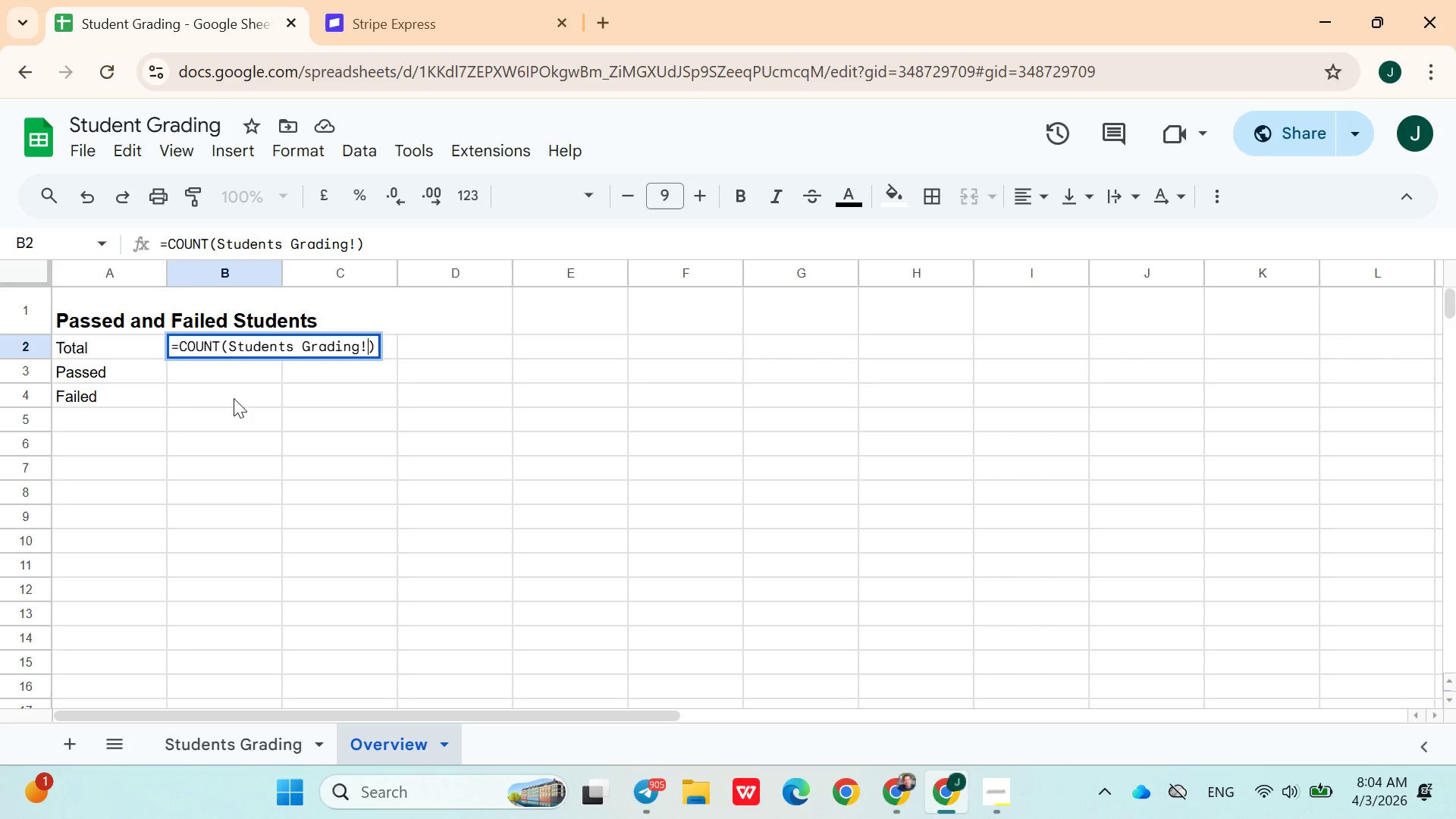 
key(Space)
 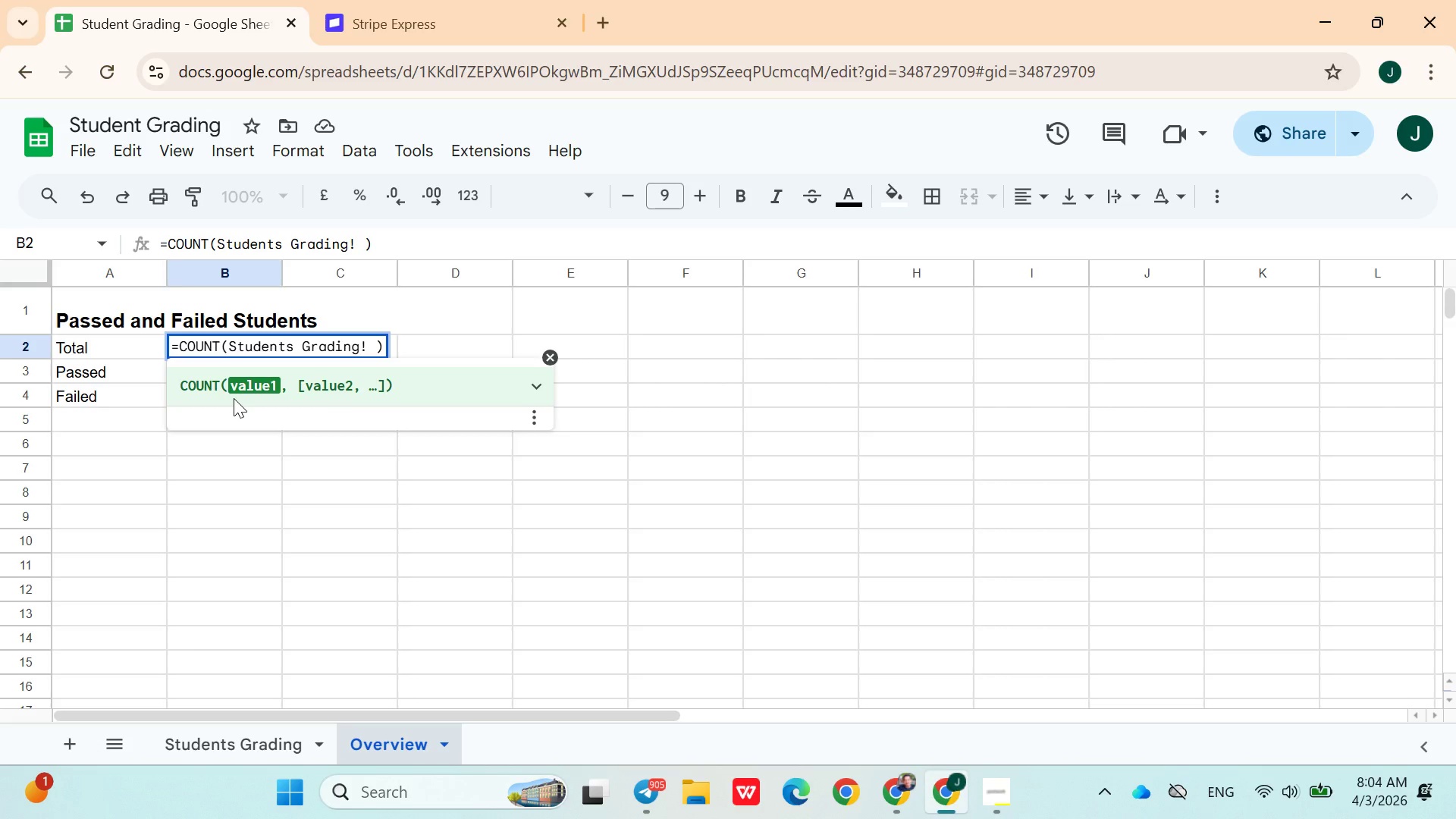 
key(Shift+A)
 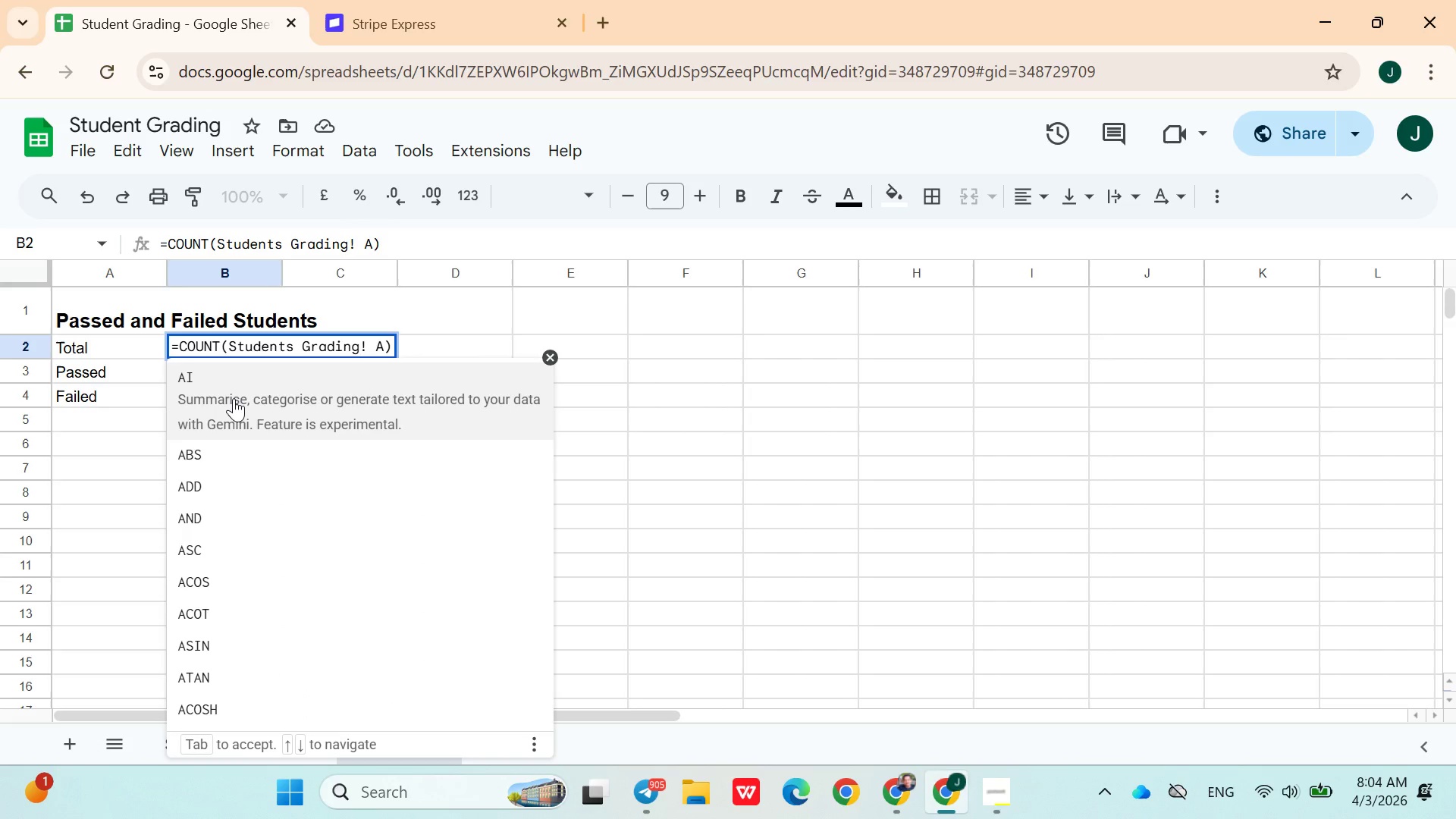 
type(:)
key(Backspace)
type(2:501)
 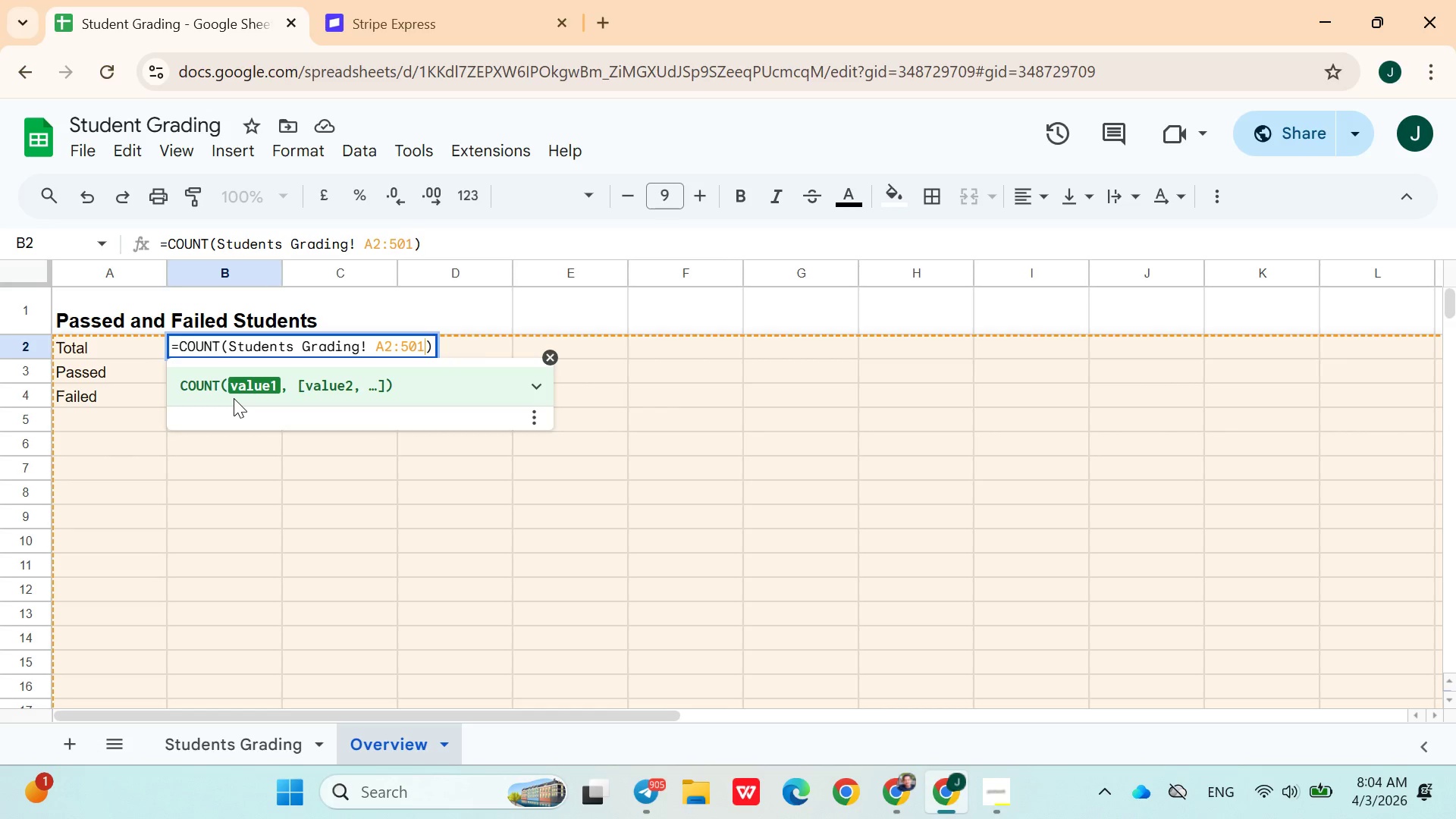 
wait(5.16)
 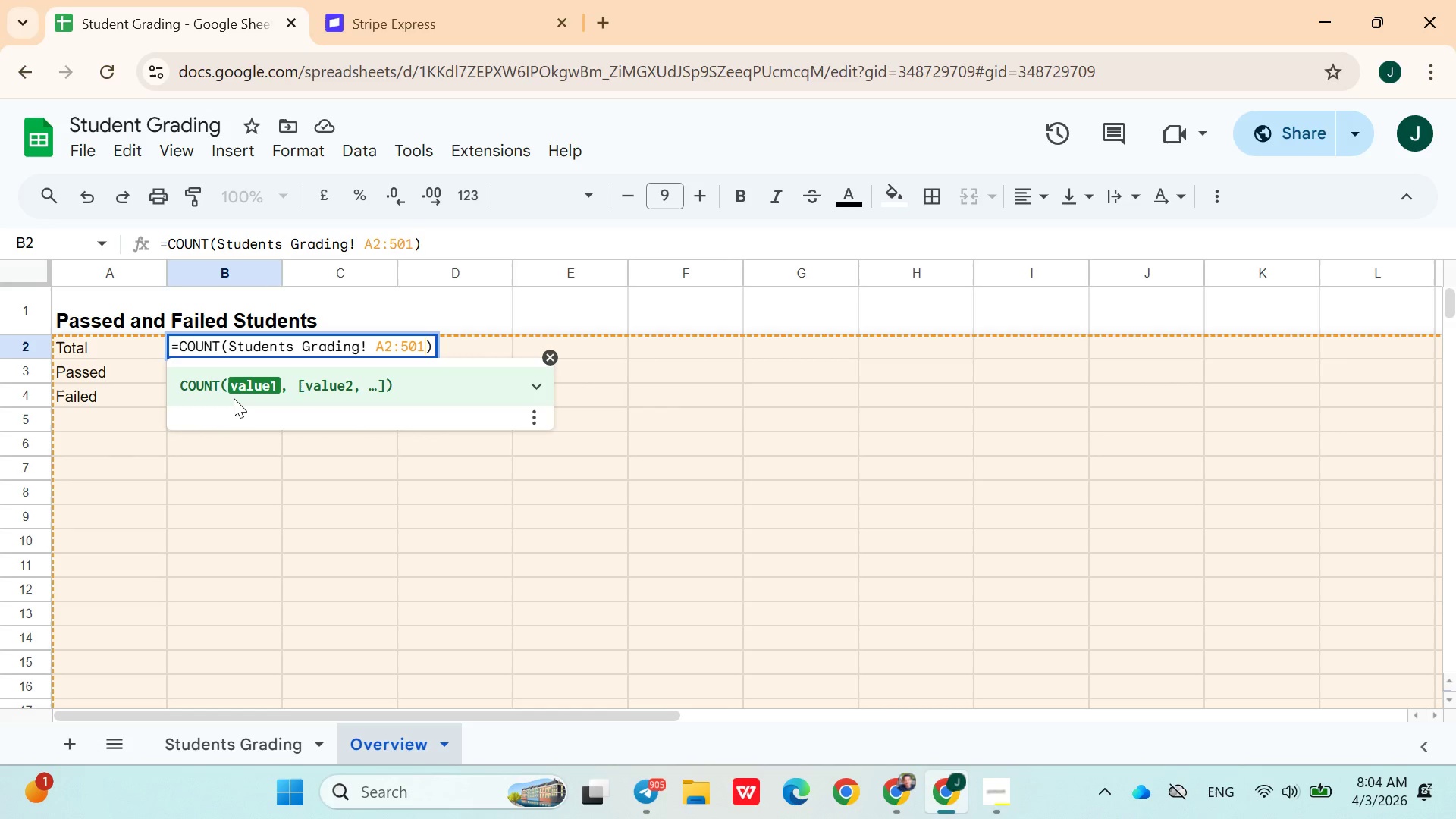 
key(Enter)
 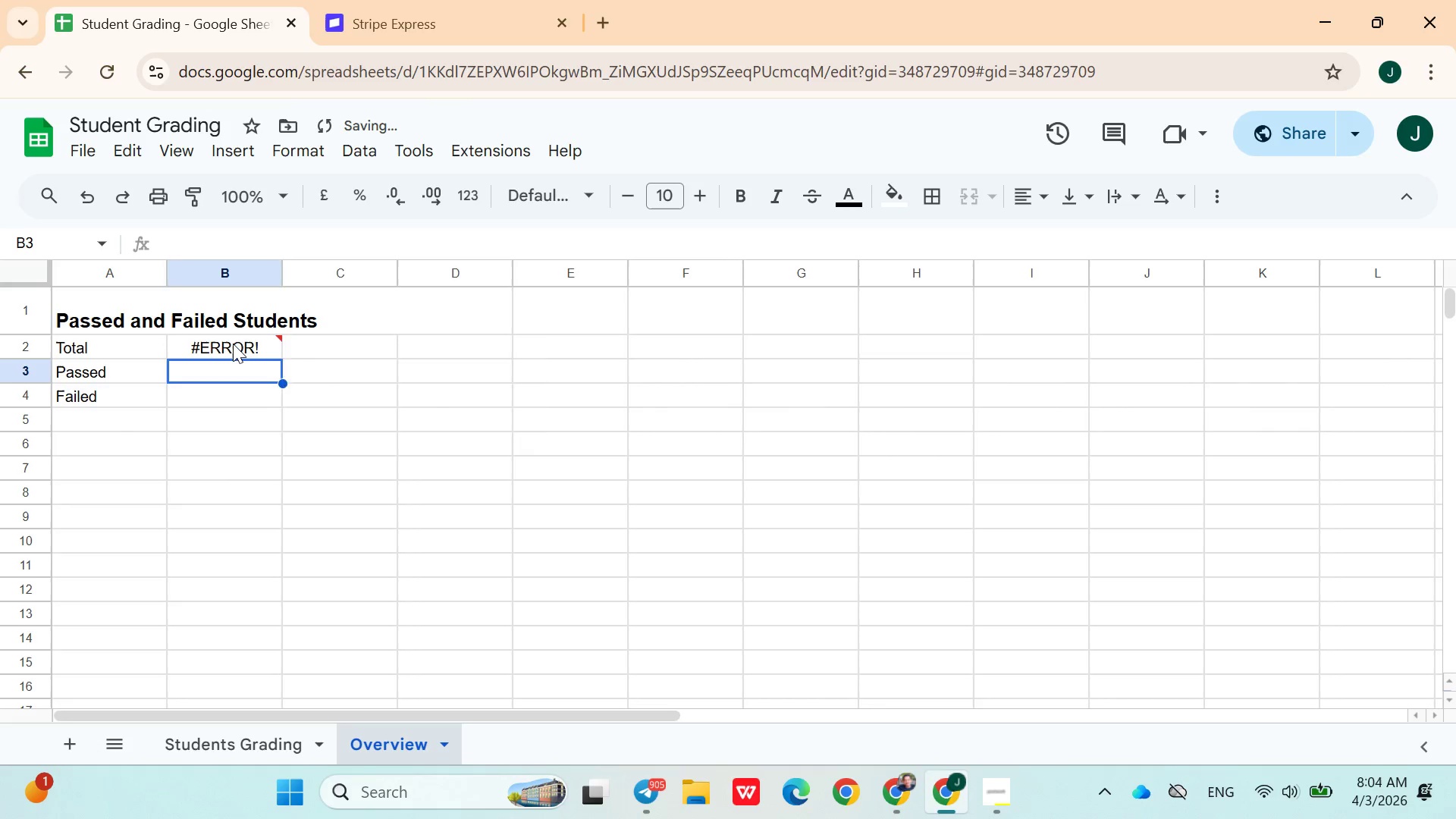 
double_click([233, 347])
 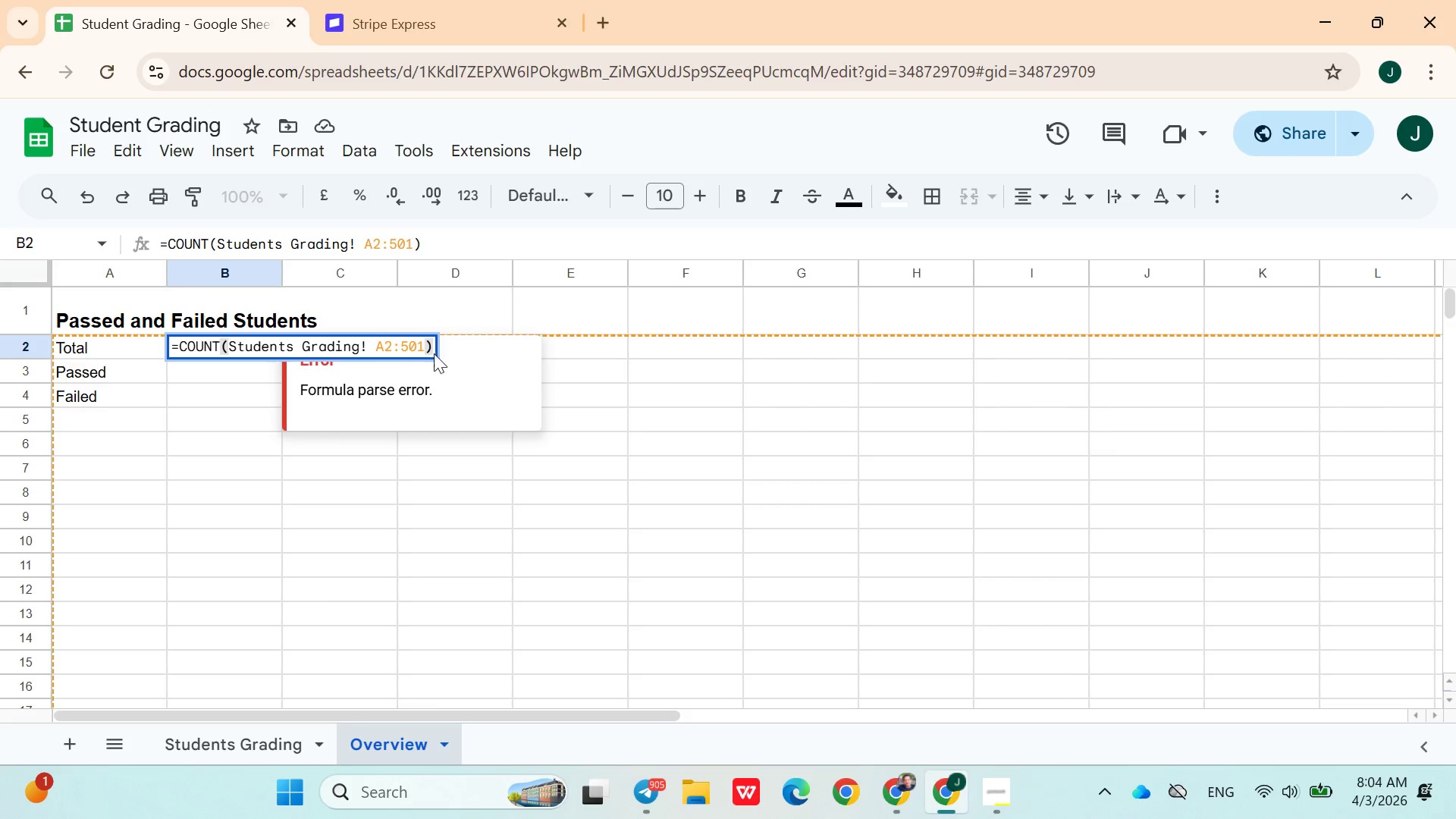 
wait(10.92)
 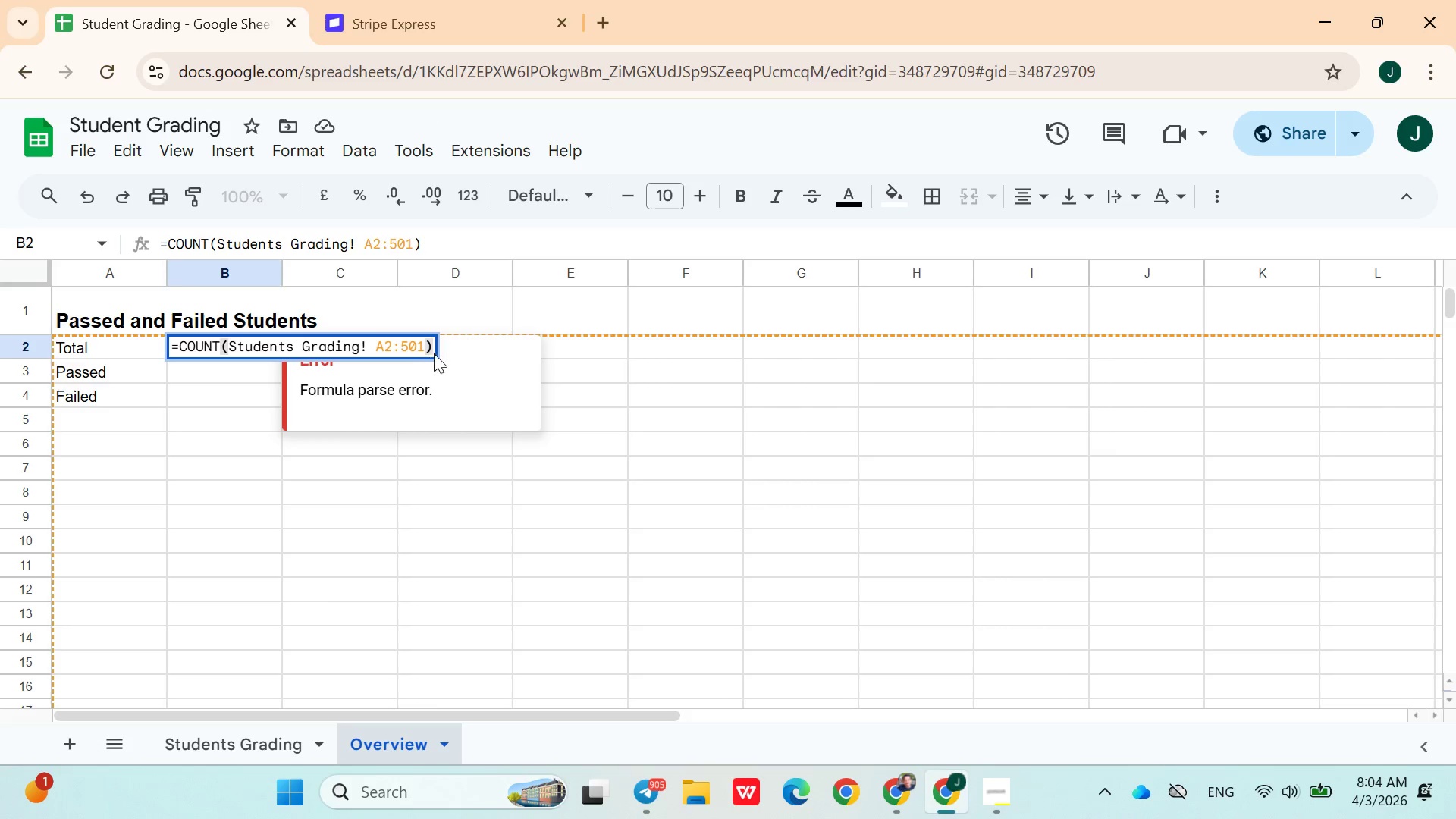 
left_click([402, 349])
 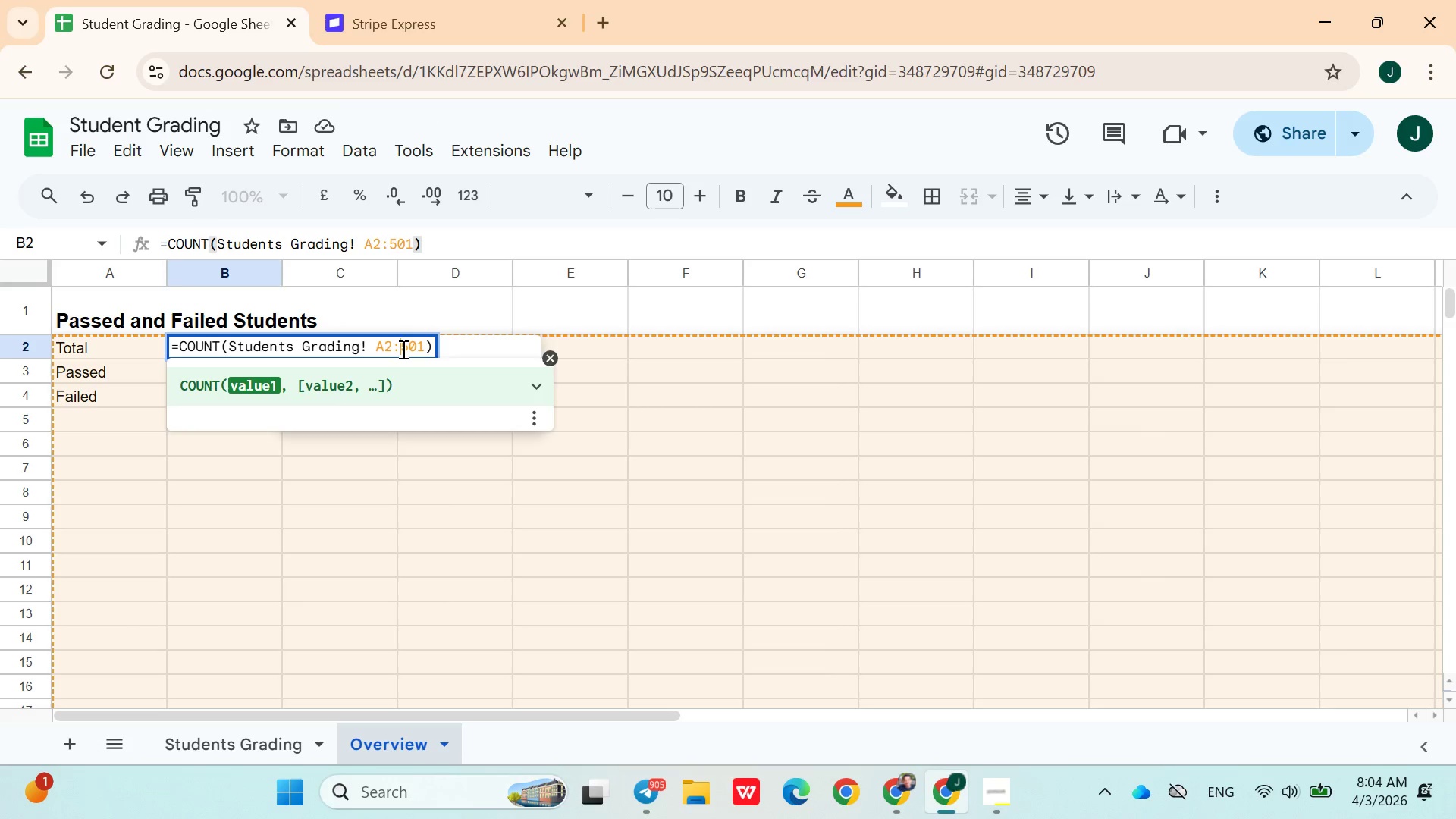 
key(Shift+A)
 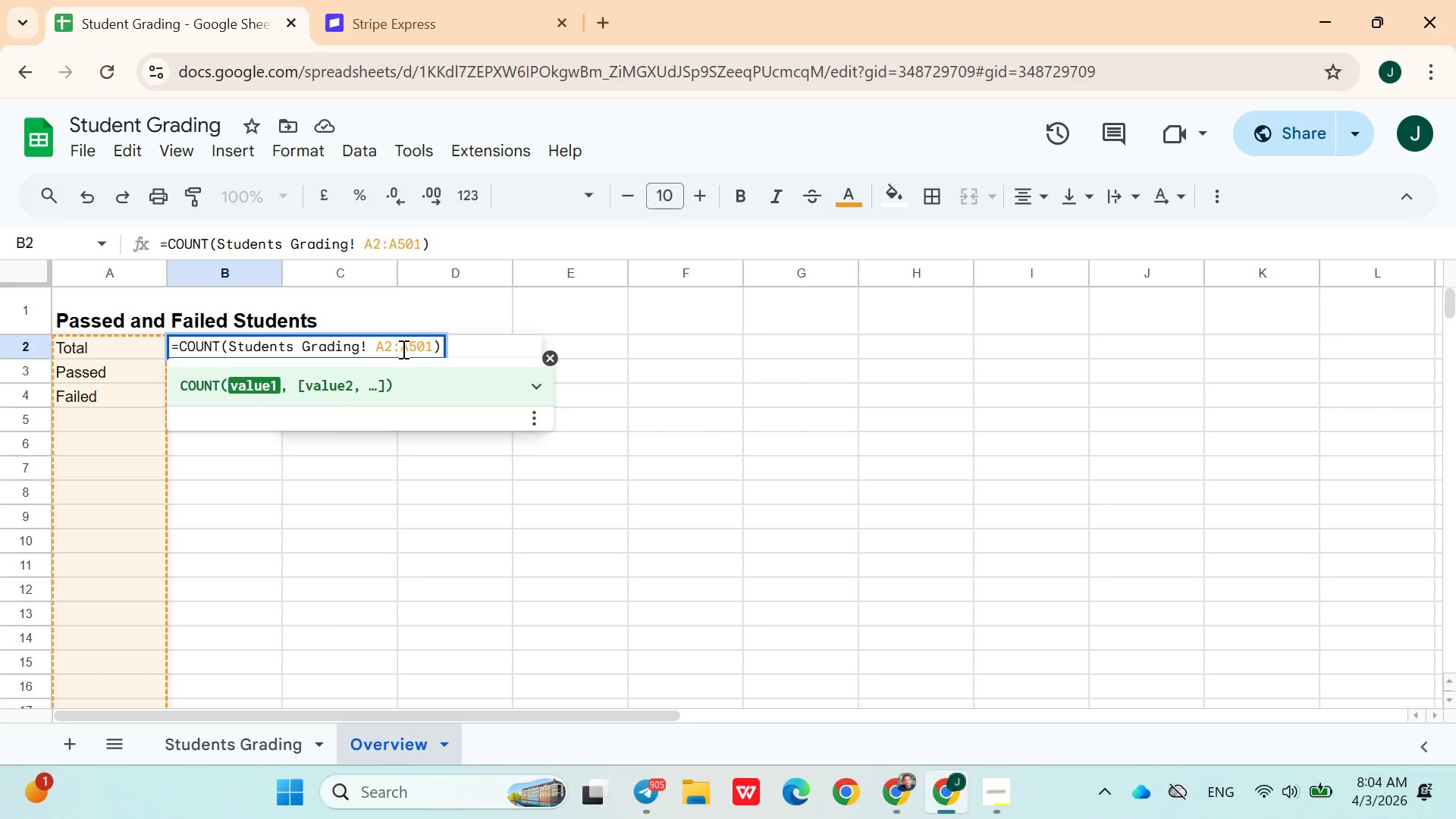 
key(Enter)
 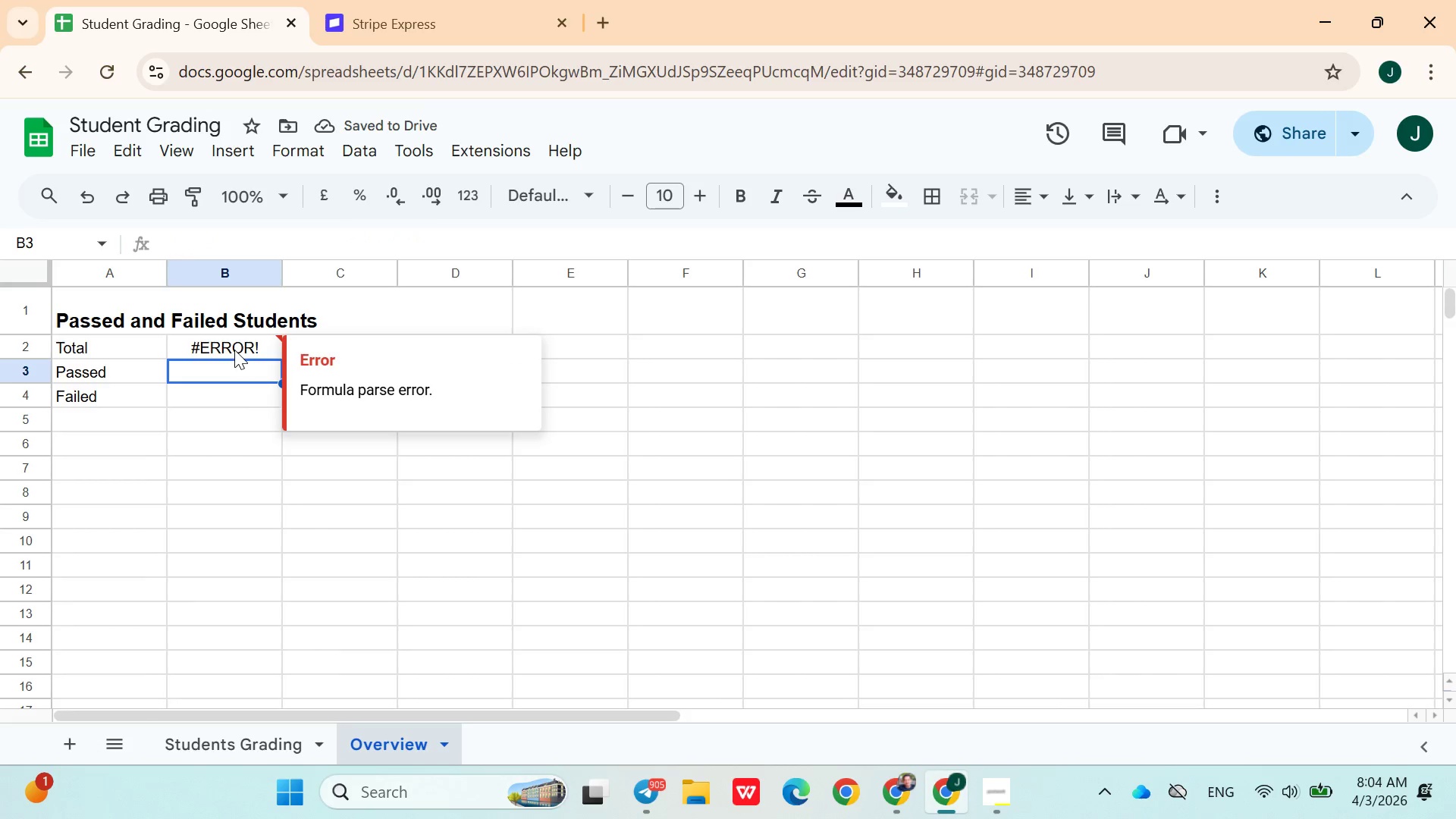 
double_click([234, 350])
 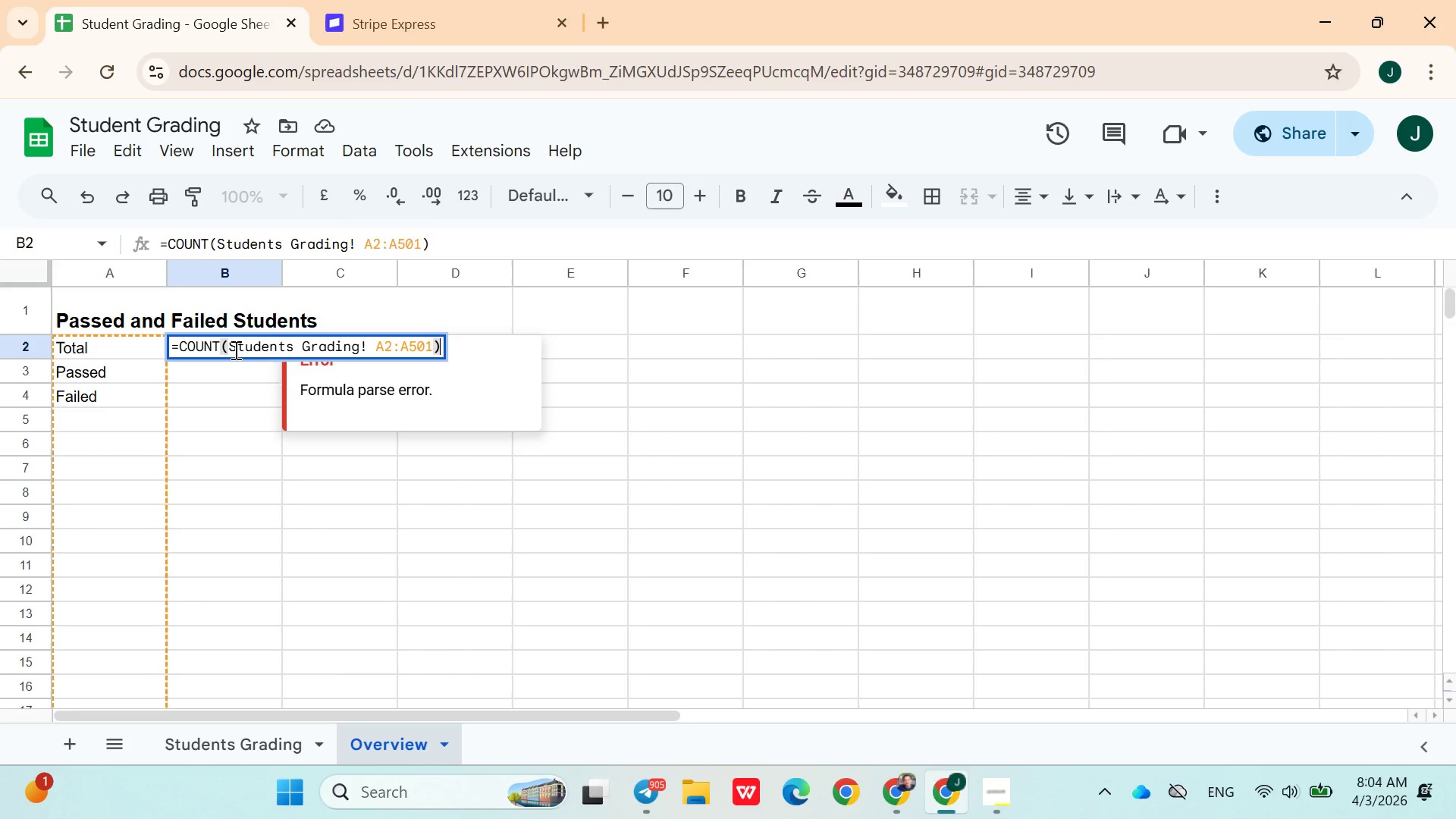 
wait(9.47)
 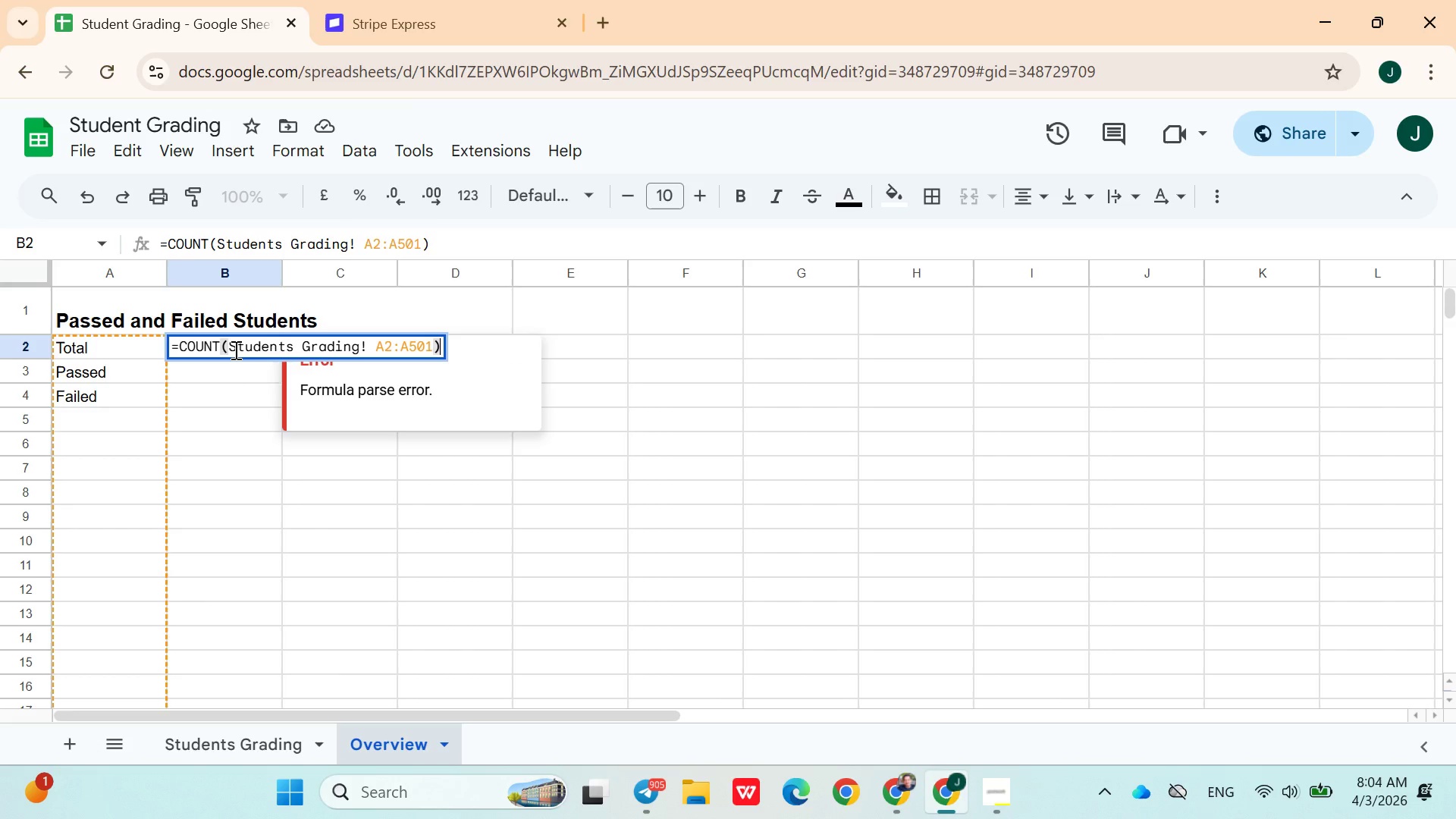 
left_click([266, 744])
 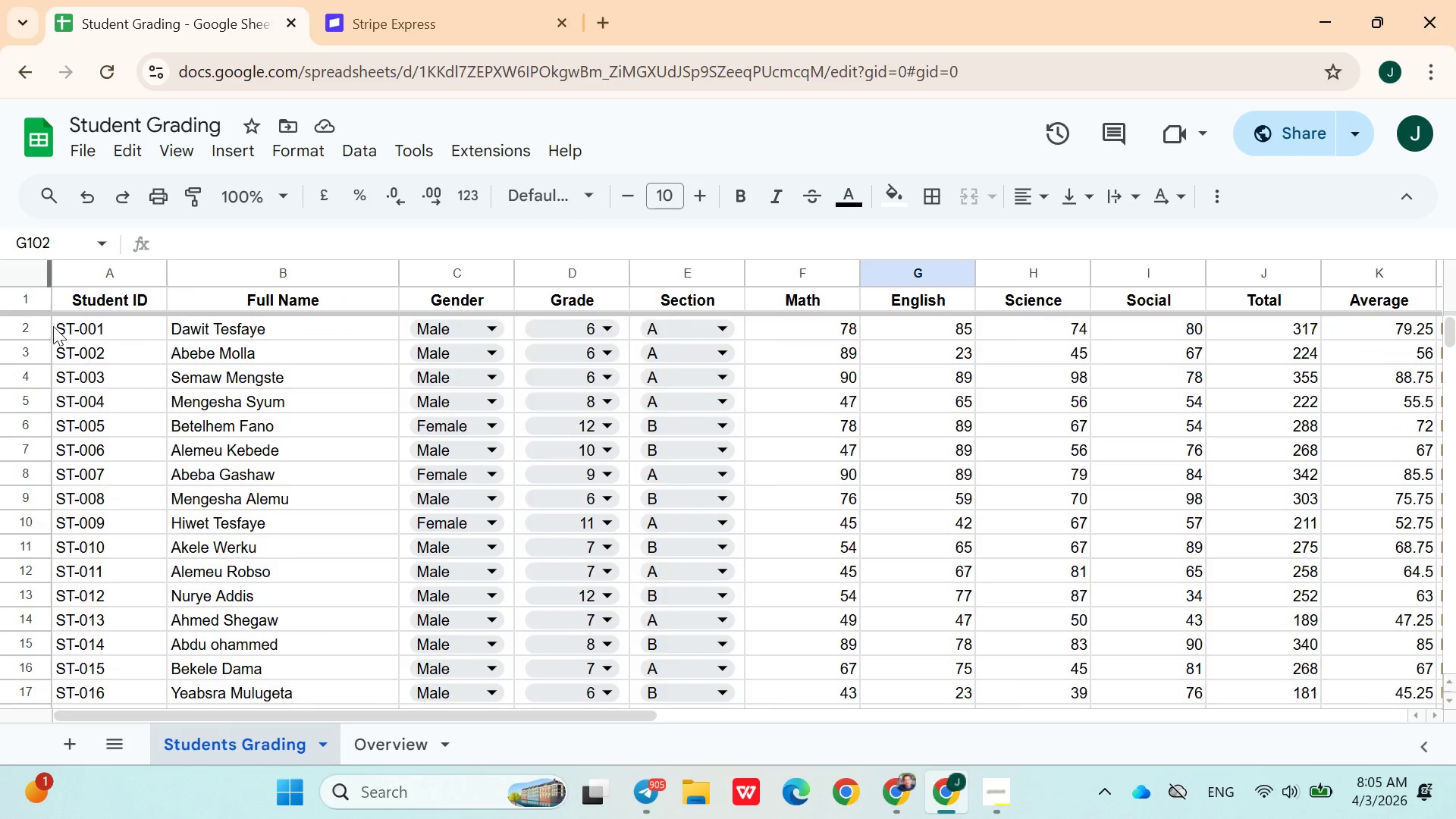 
wait(9.92)
 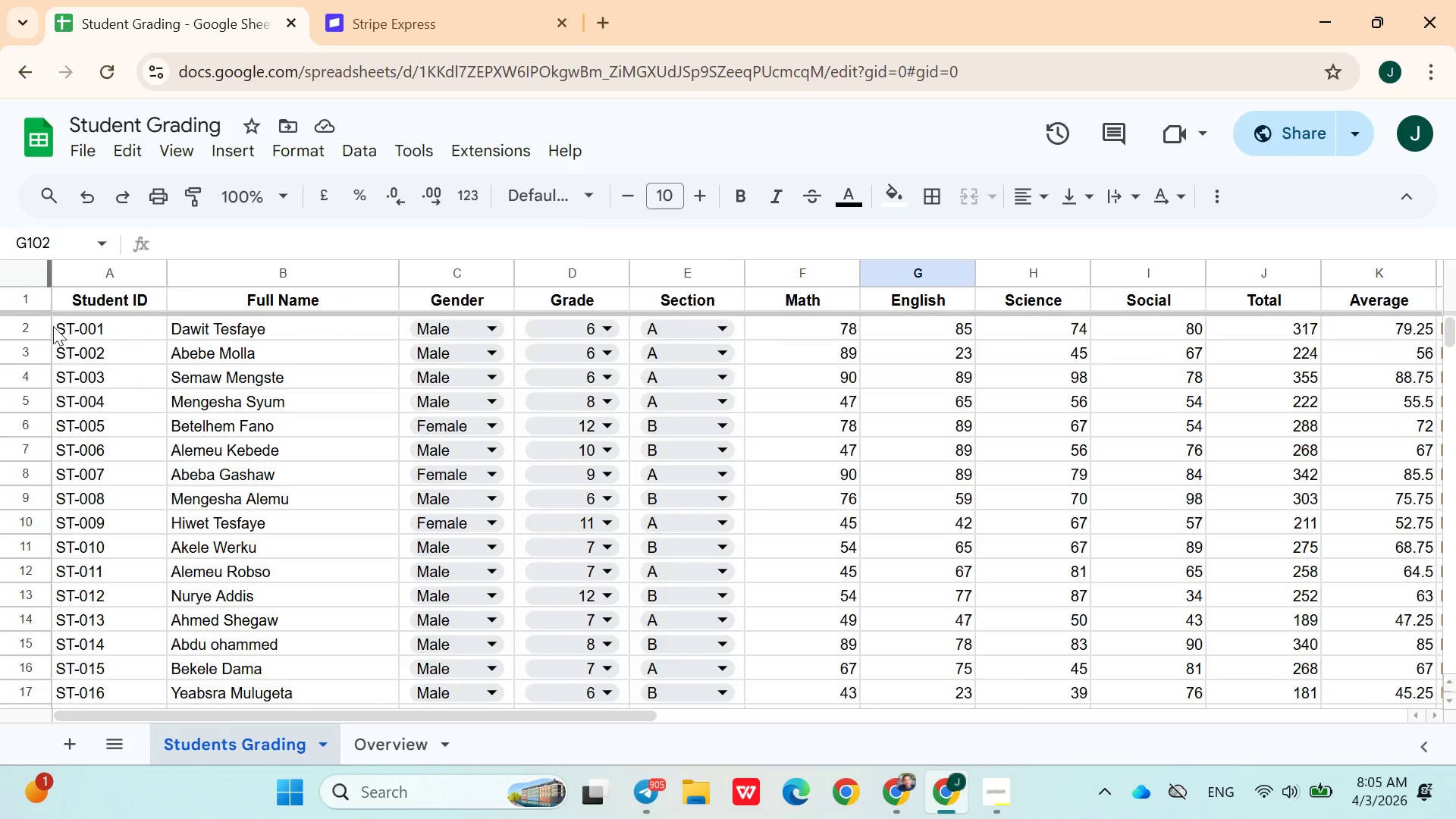 
left_click([405, 745])
 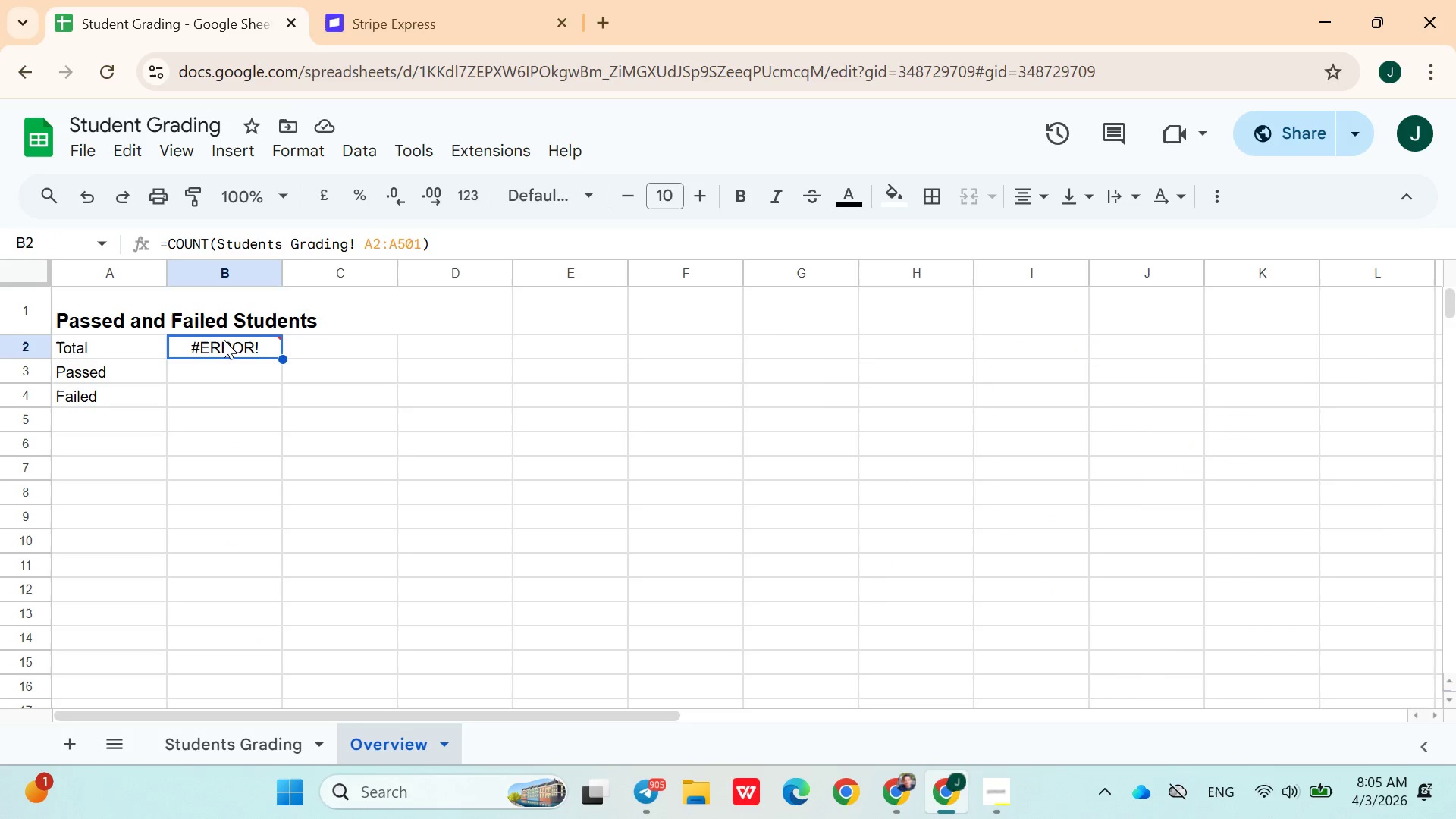 
double_click([224, 341])
 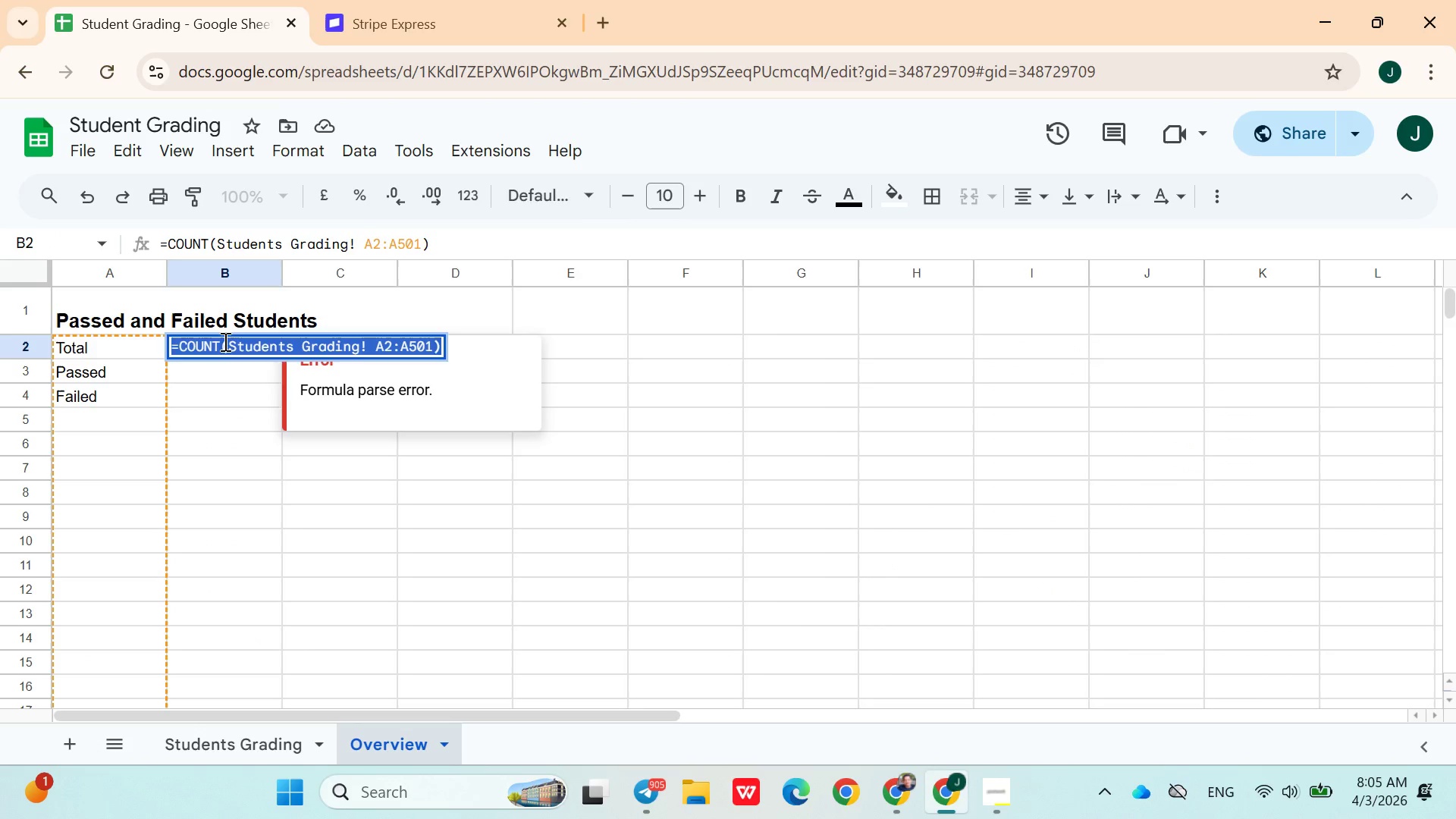 
triple_click([224, 341])
 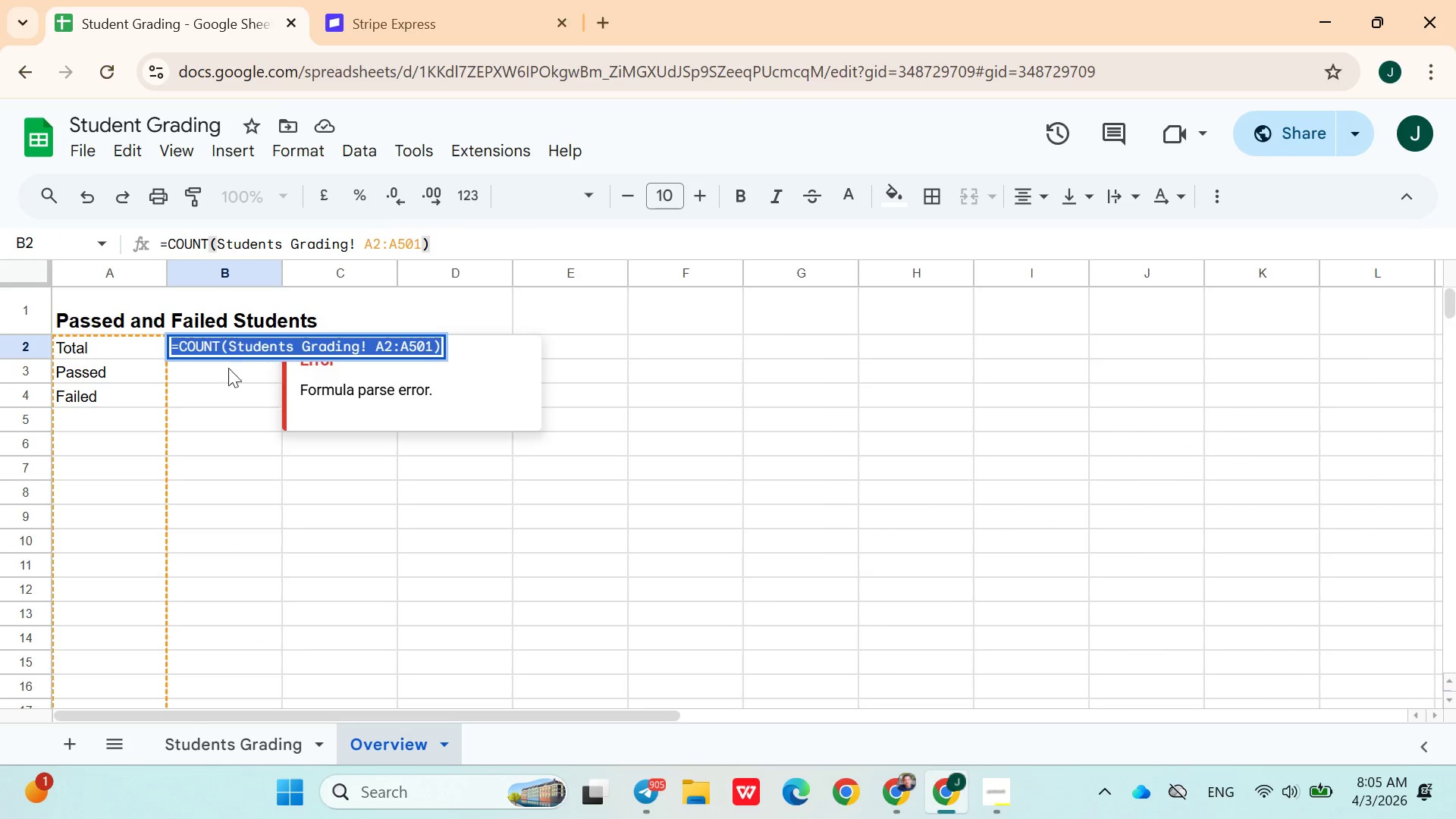 
left_click([232, 379])
 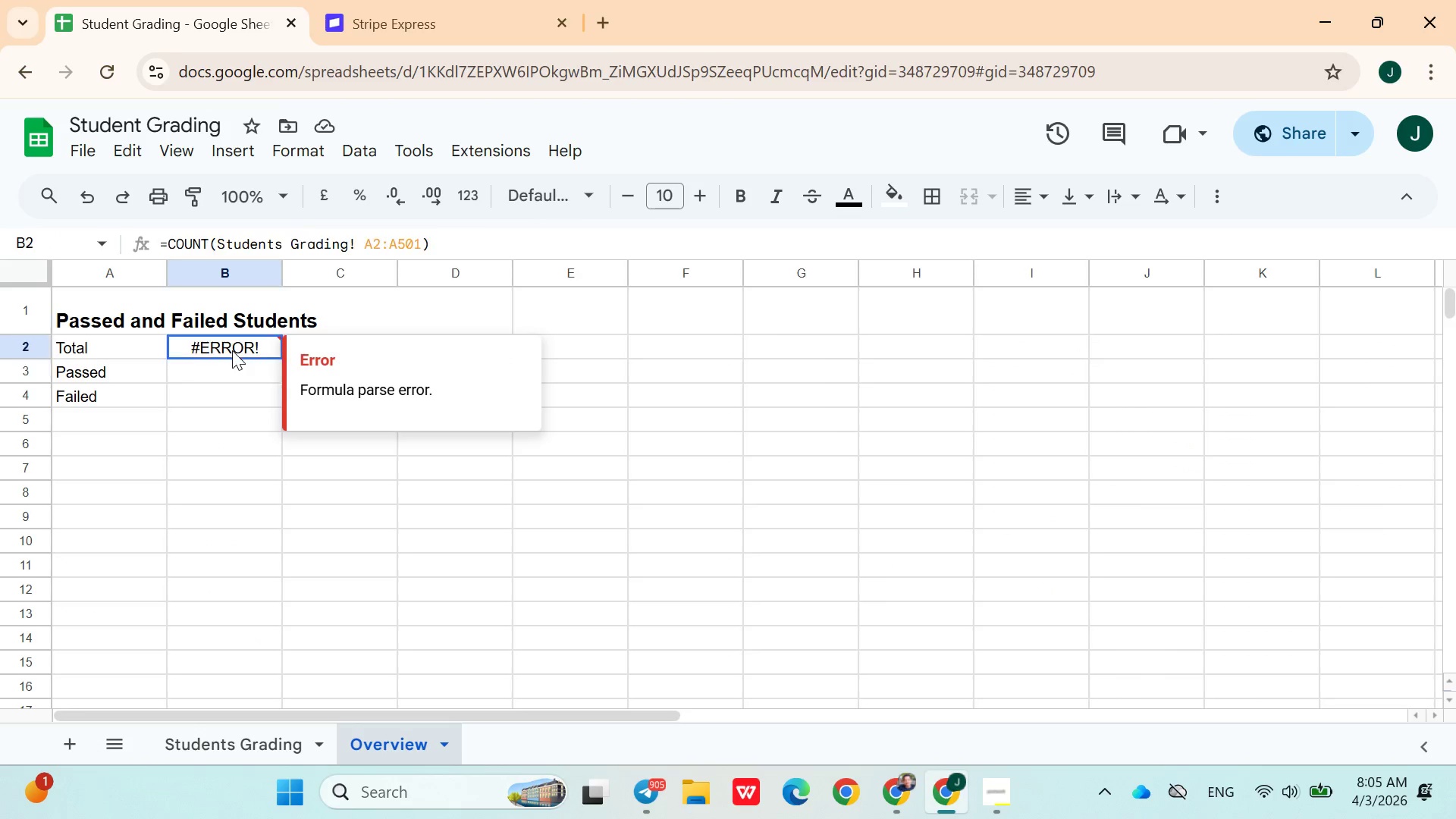 
double_click([232, 350])
 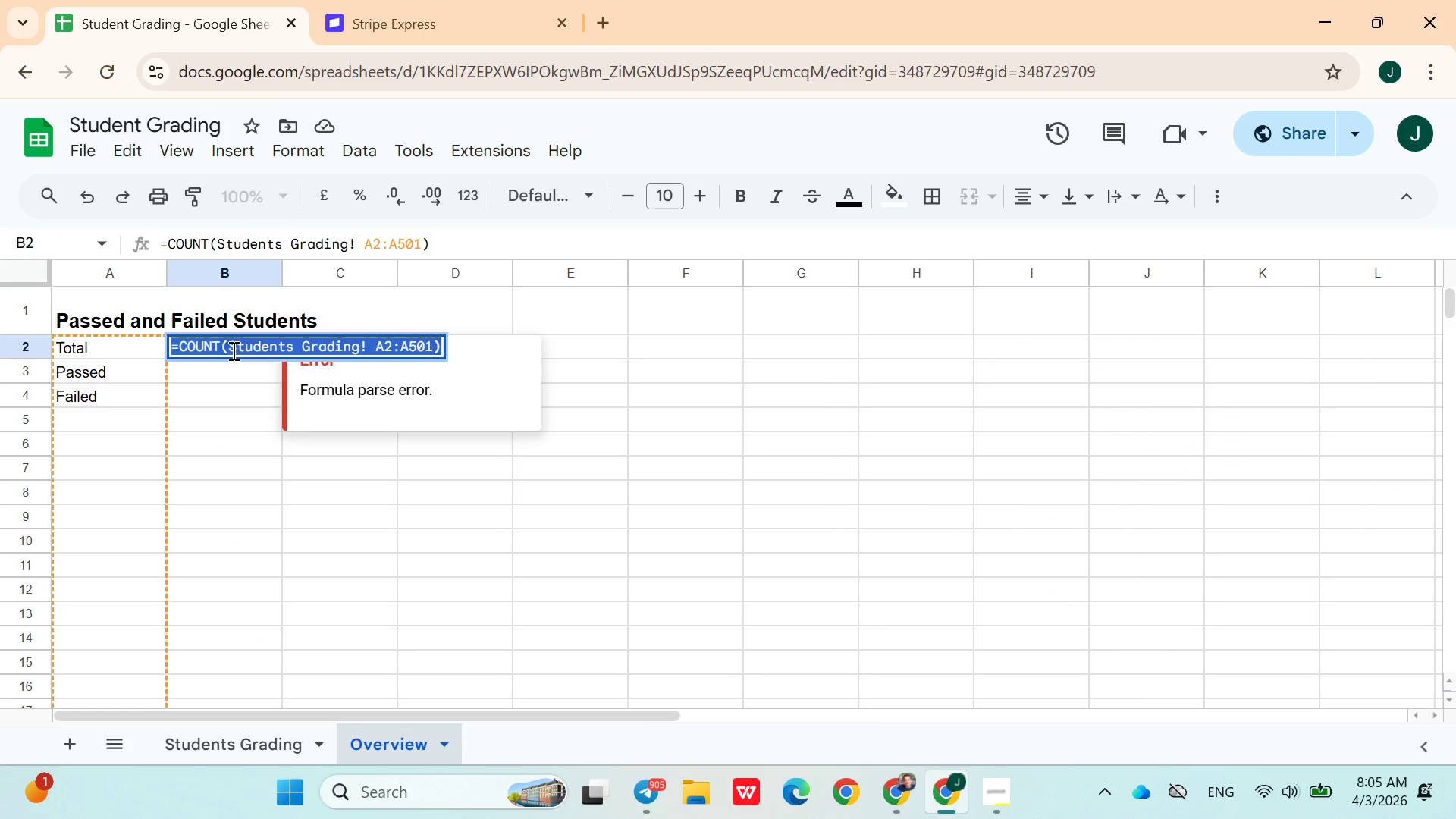 
triple_click([232, 350])
 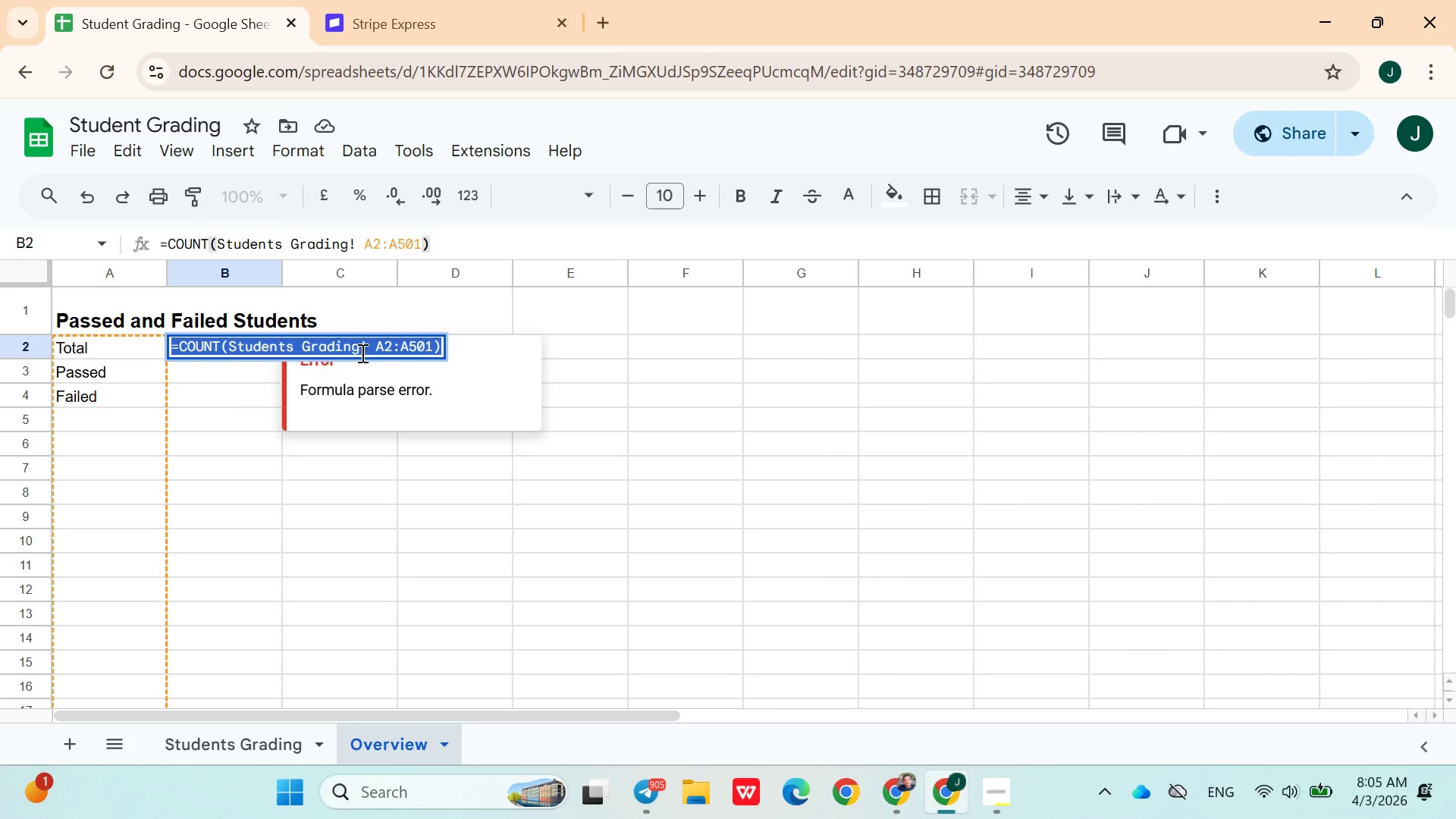 
left_click([372, 353])
 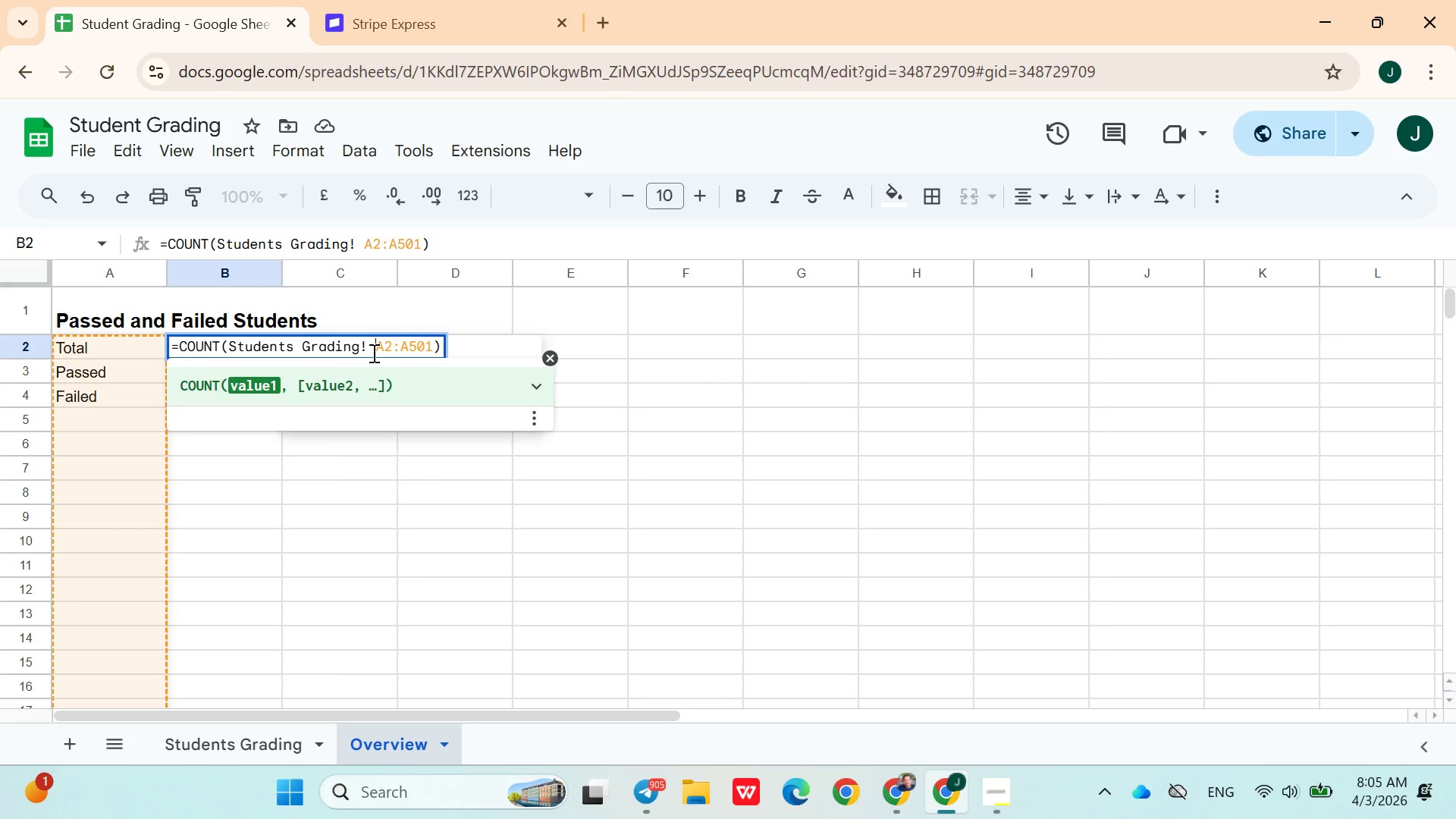 
key(Backspace)
 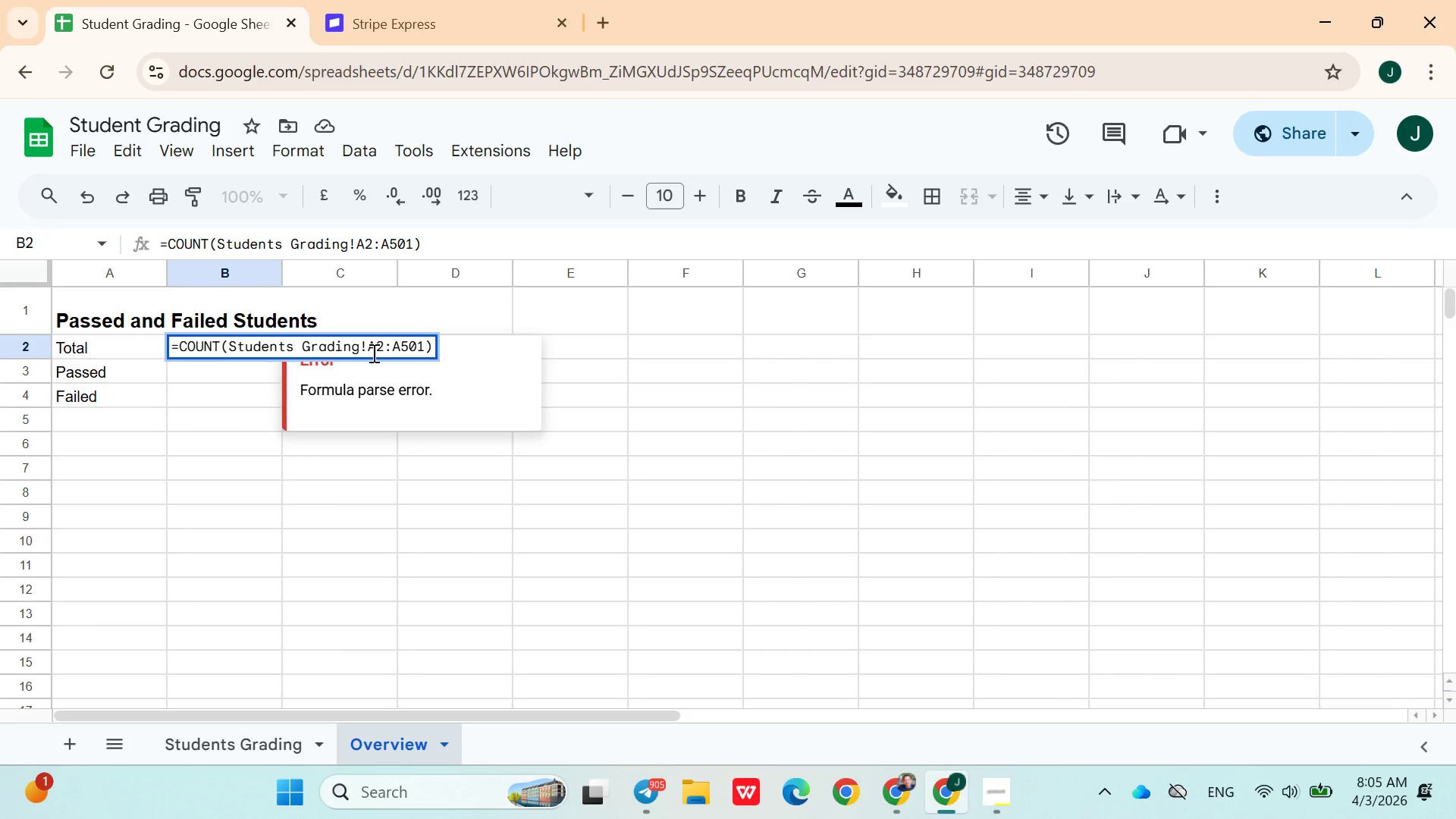 
key(Enter)
 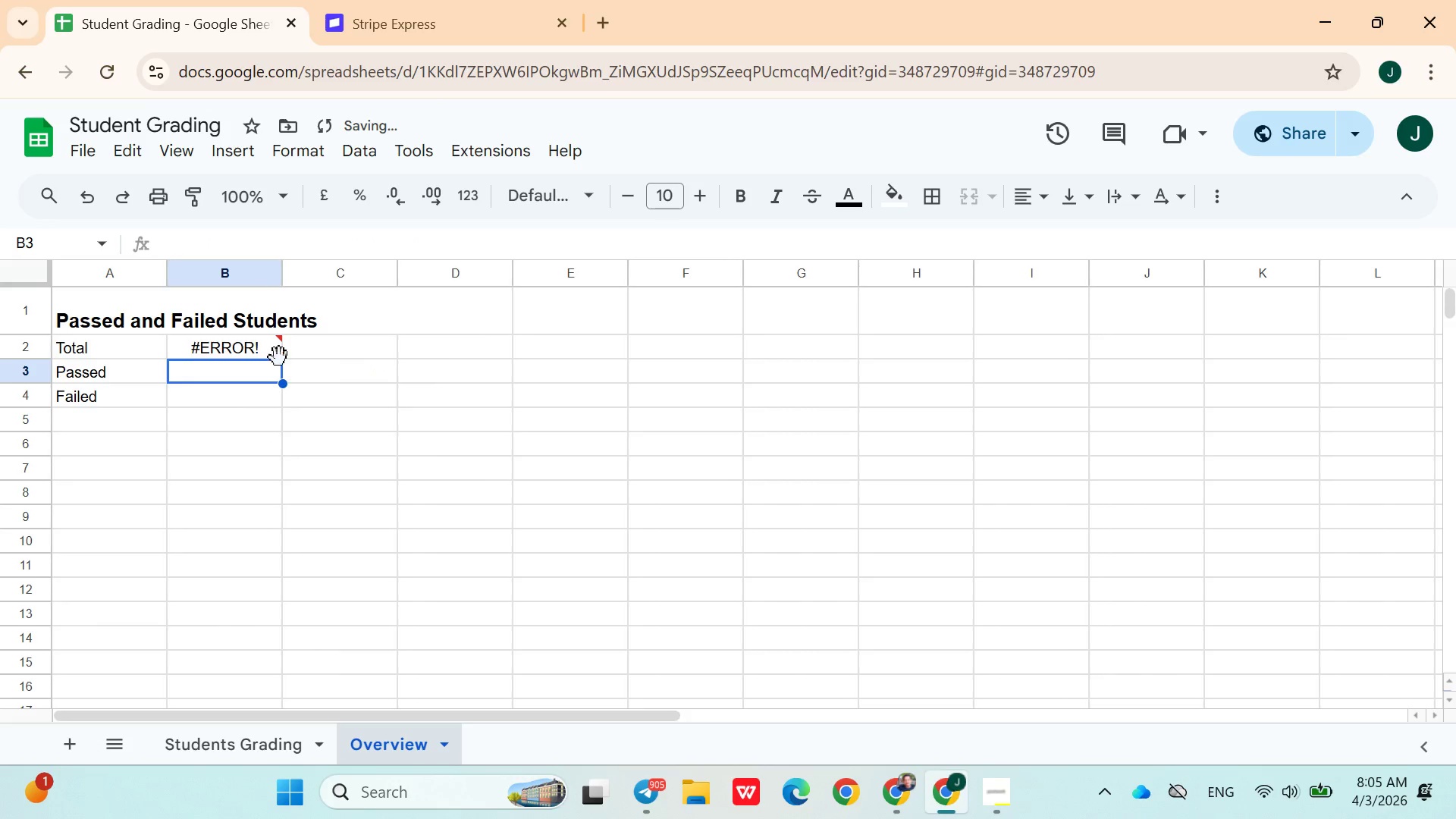 
left_click([275, 356])
 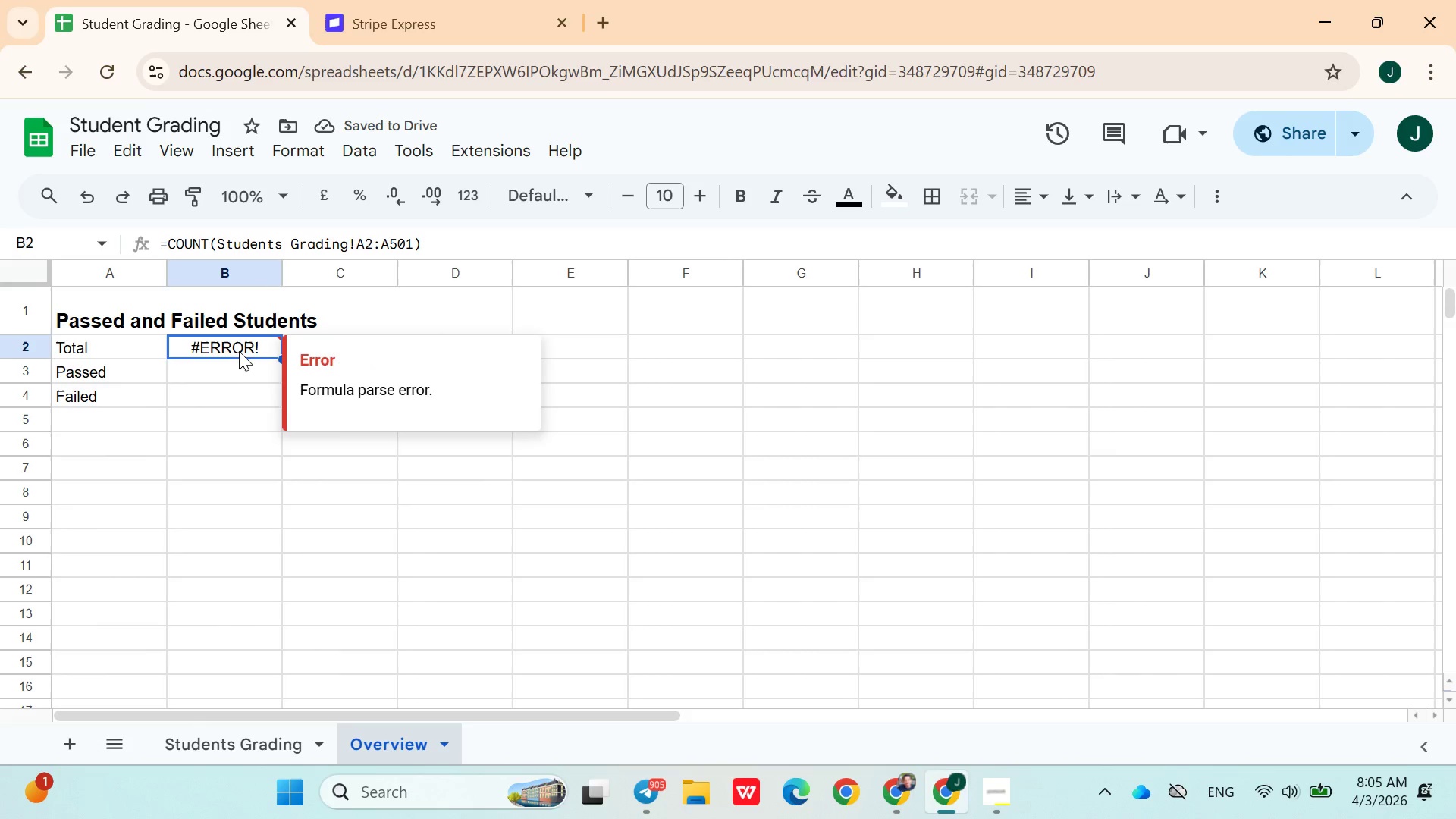 
double_click([239, 351])
 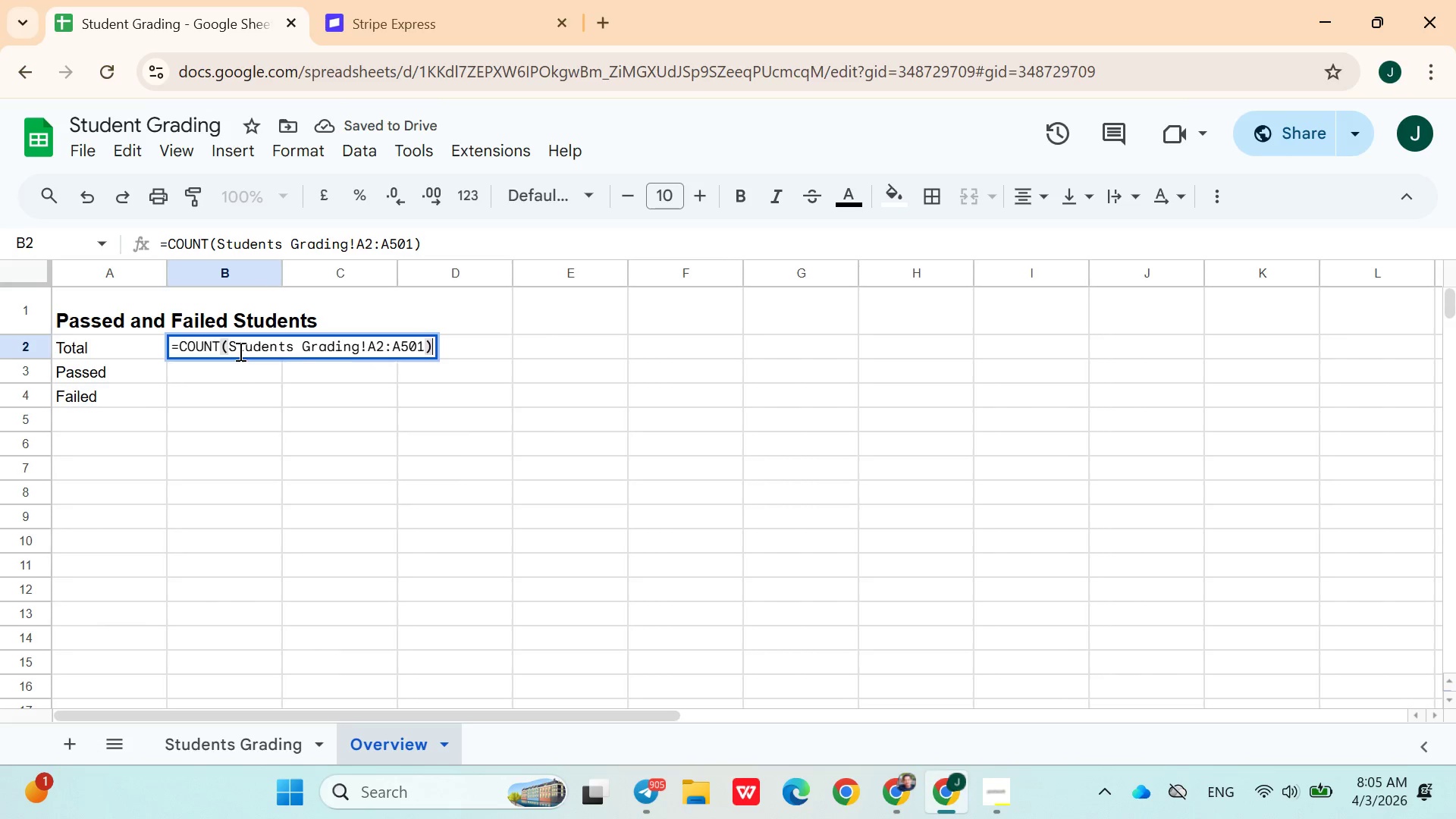 
triple_click([239, 351])
 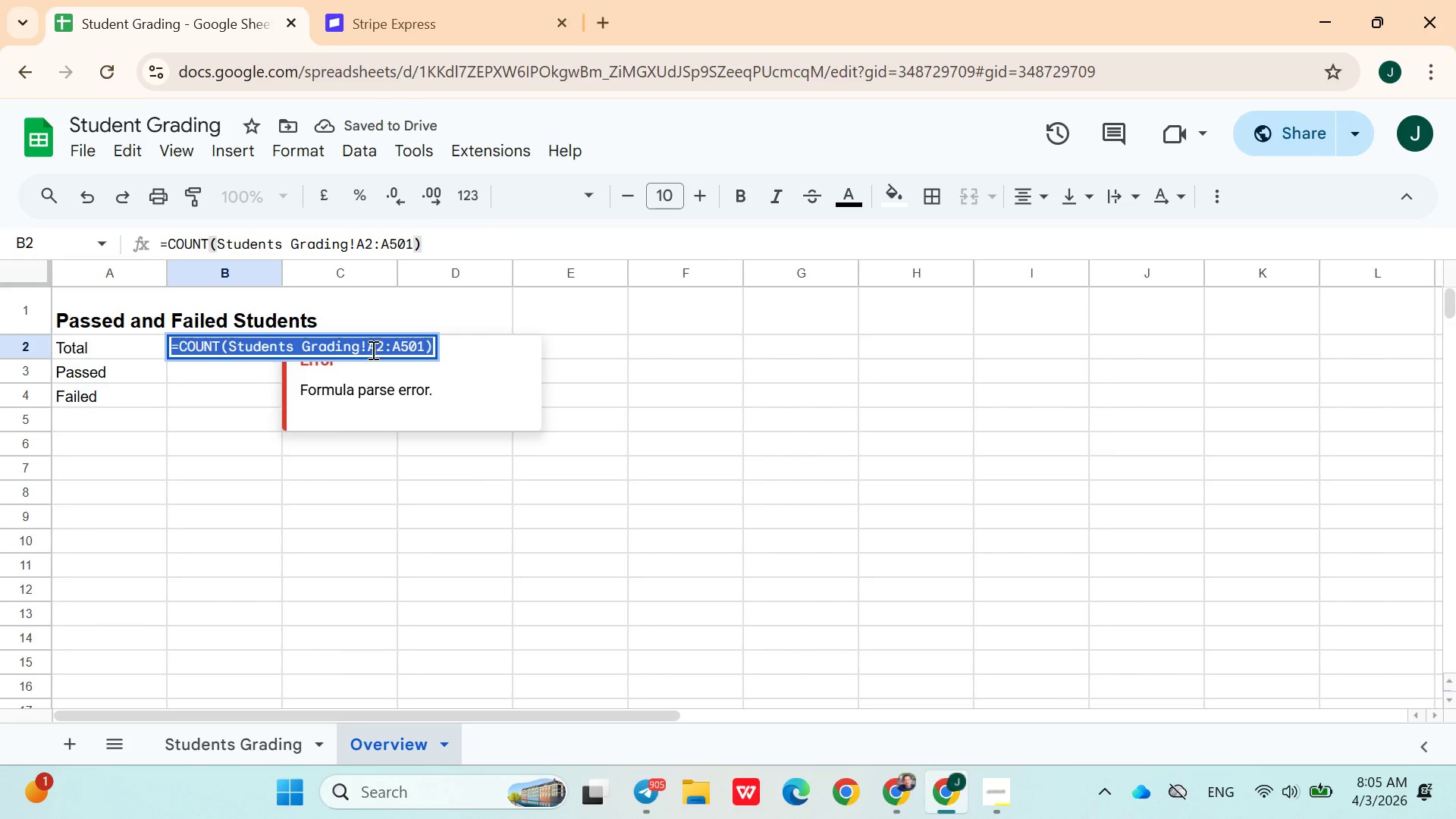 
left_click([372, 350])
 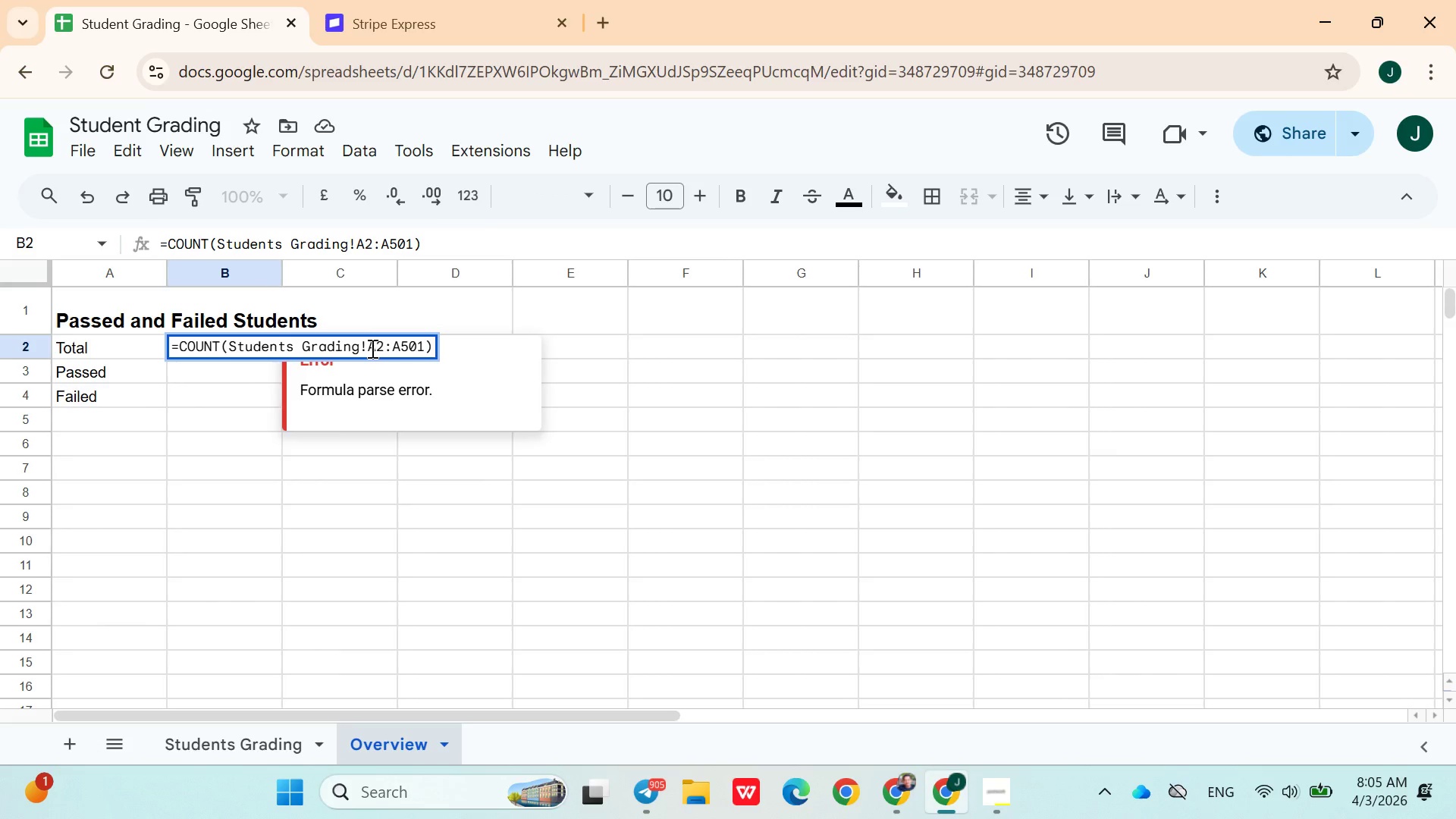 
key(Space)
 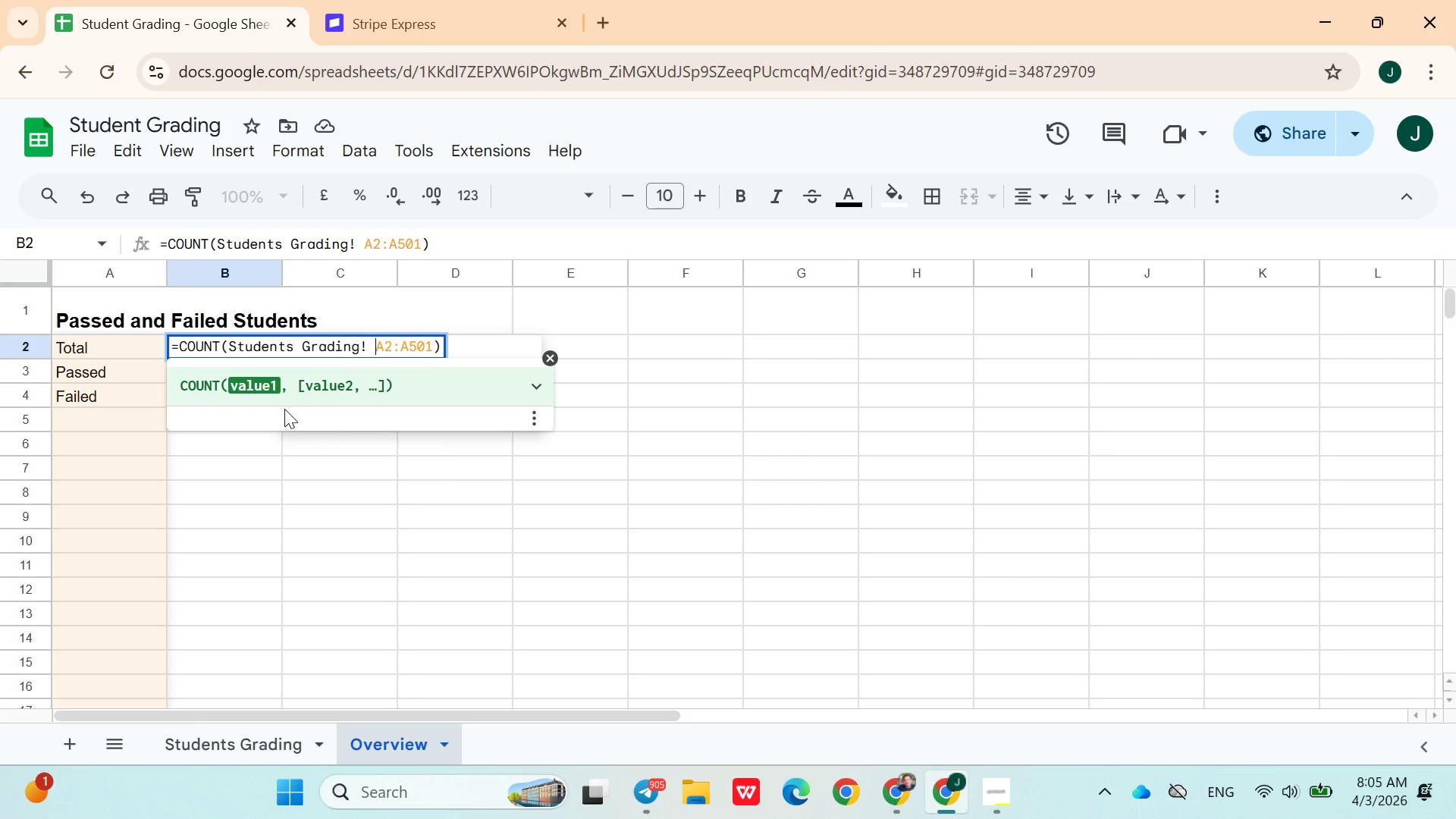 
wait(11.88)
 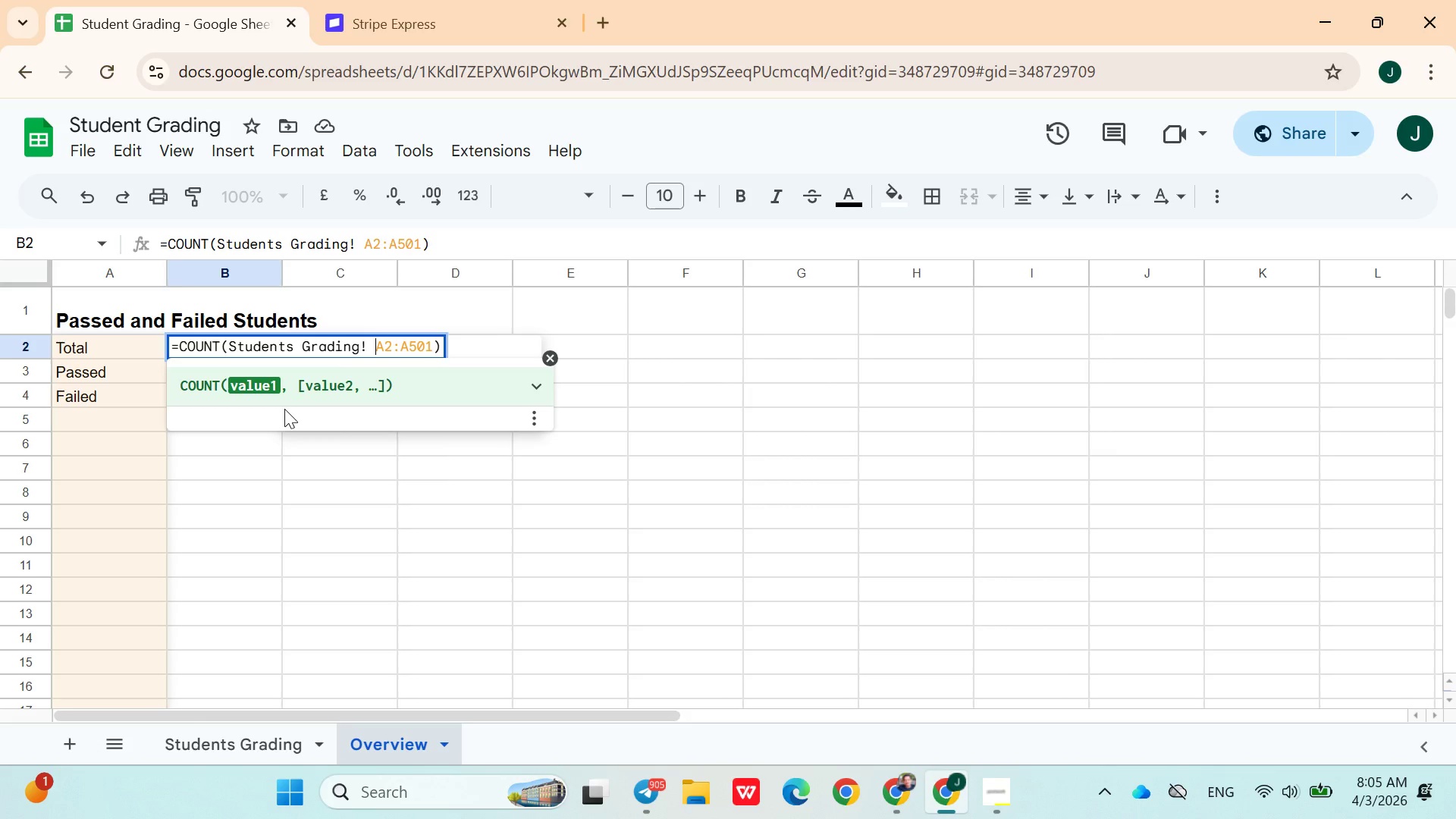 
key(Comma)
 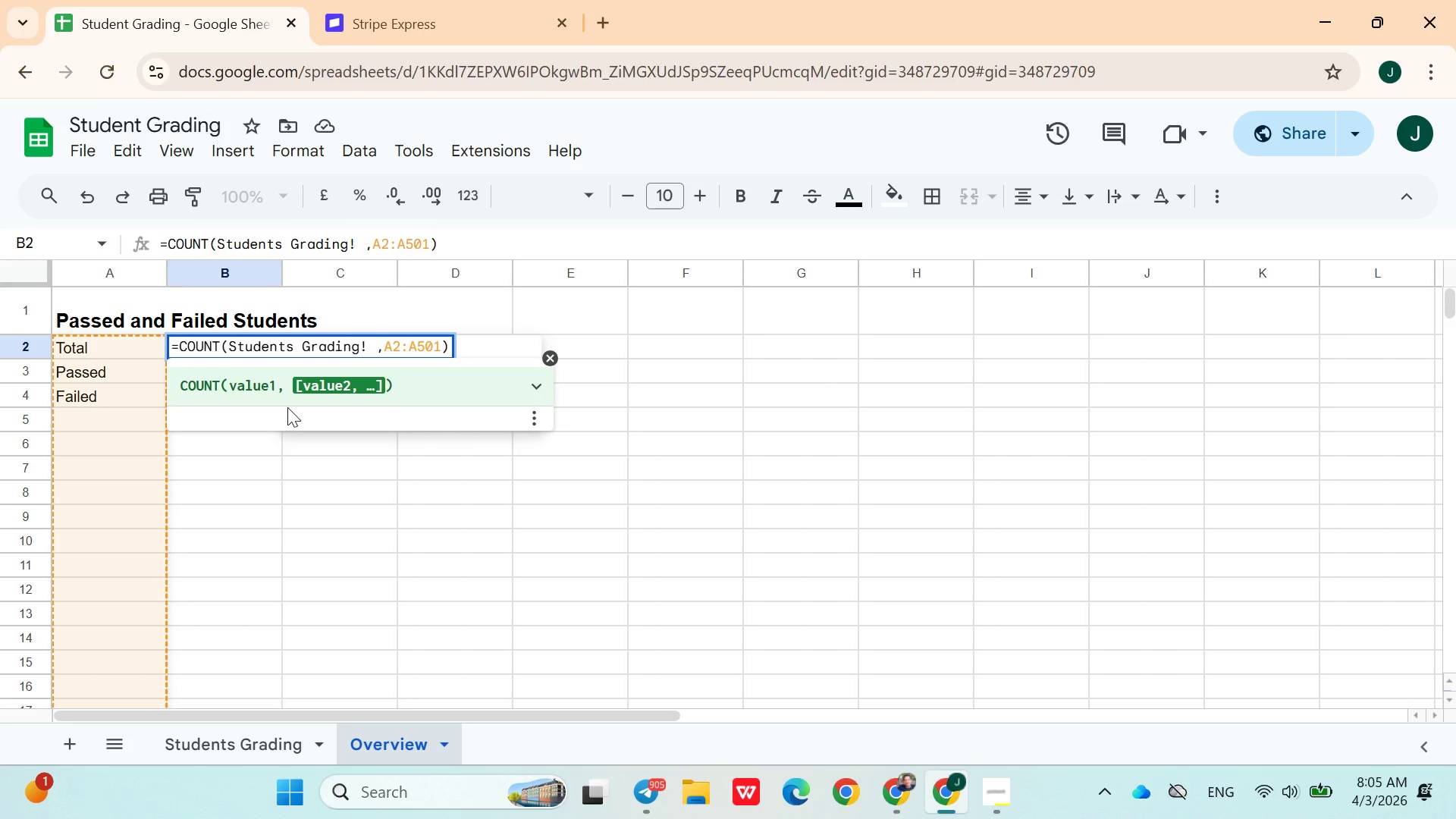 
key(Enter)
 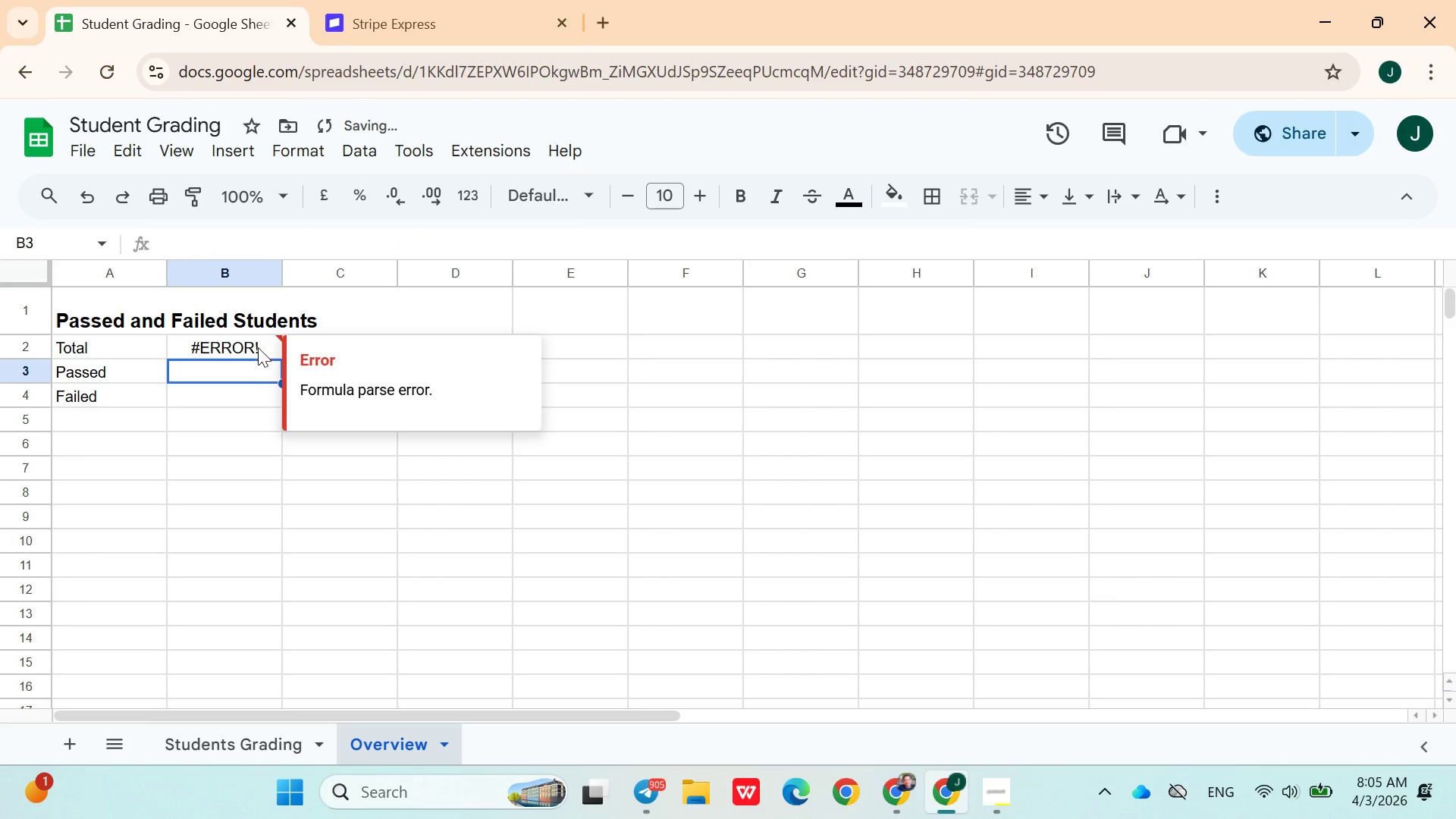 
double_click([261, 351])
 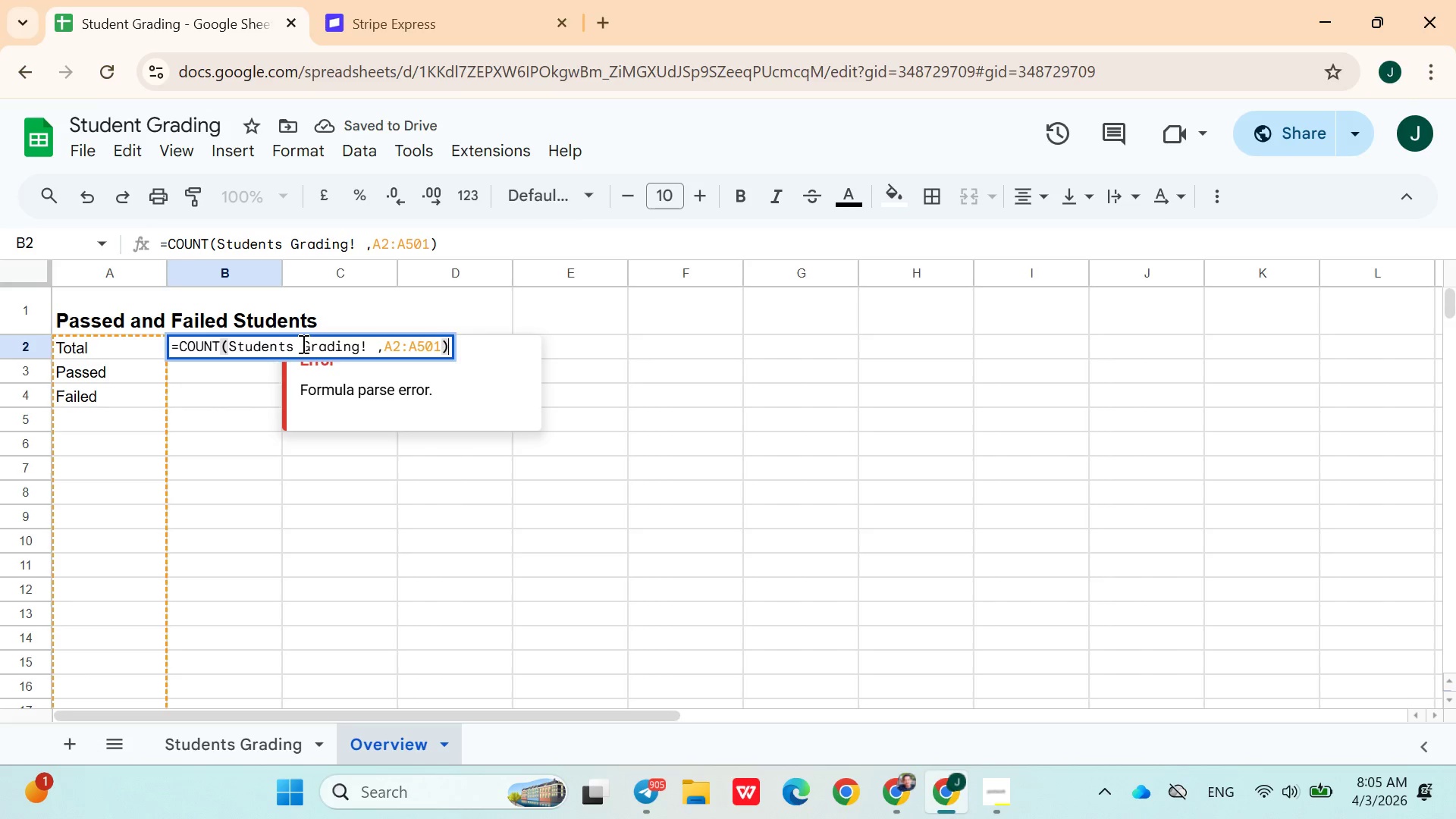 
double_click([302, 344])
 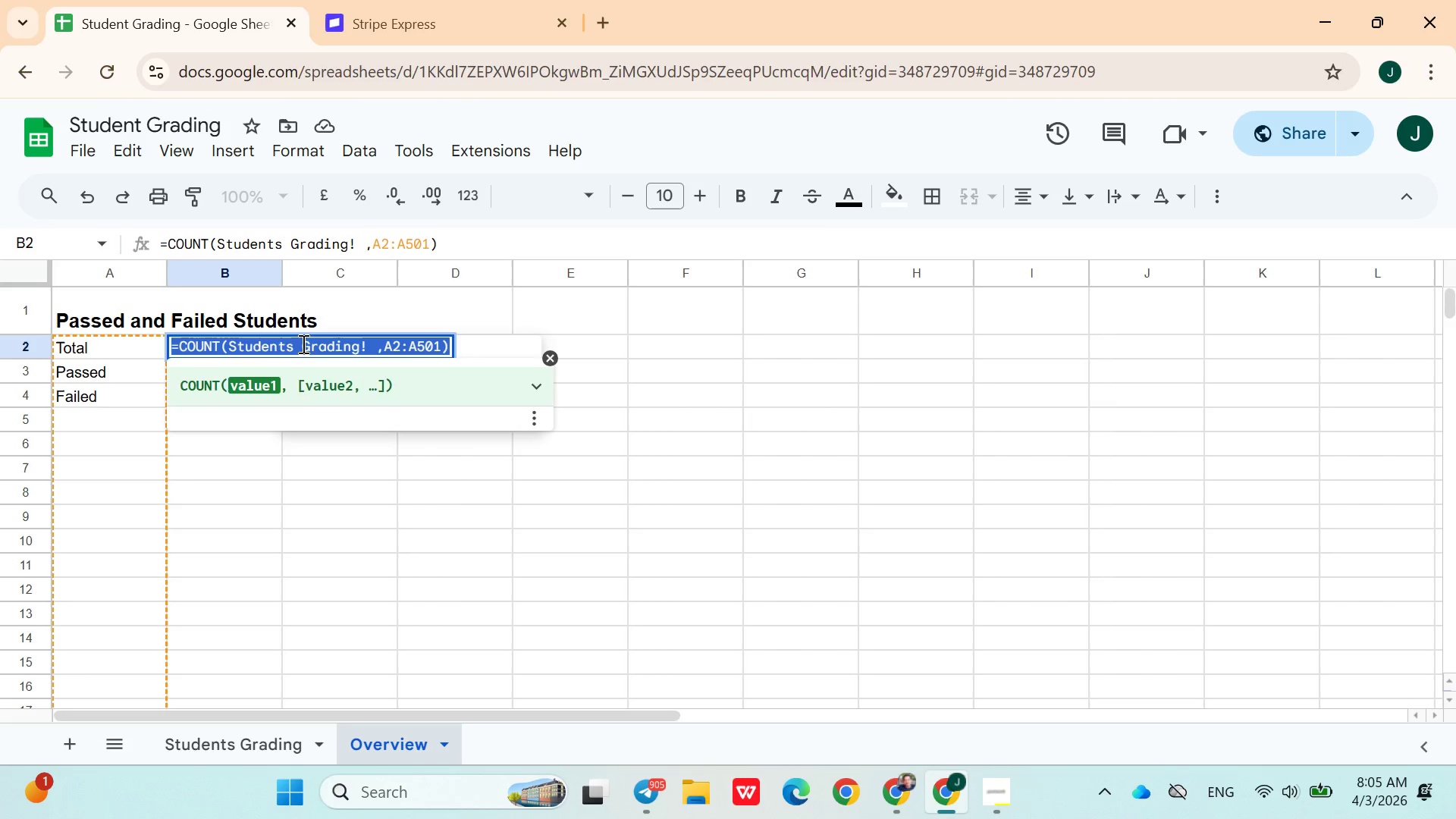 
triple_click([302, 344])
 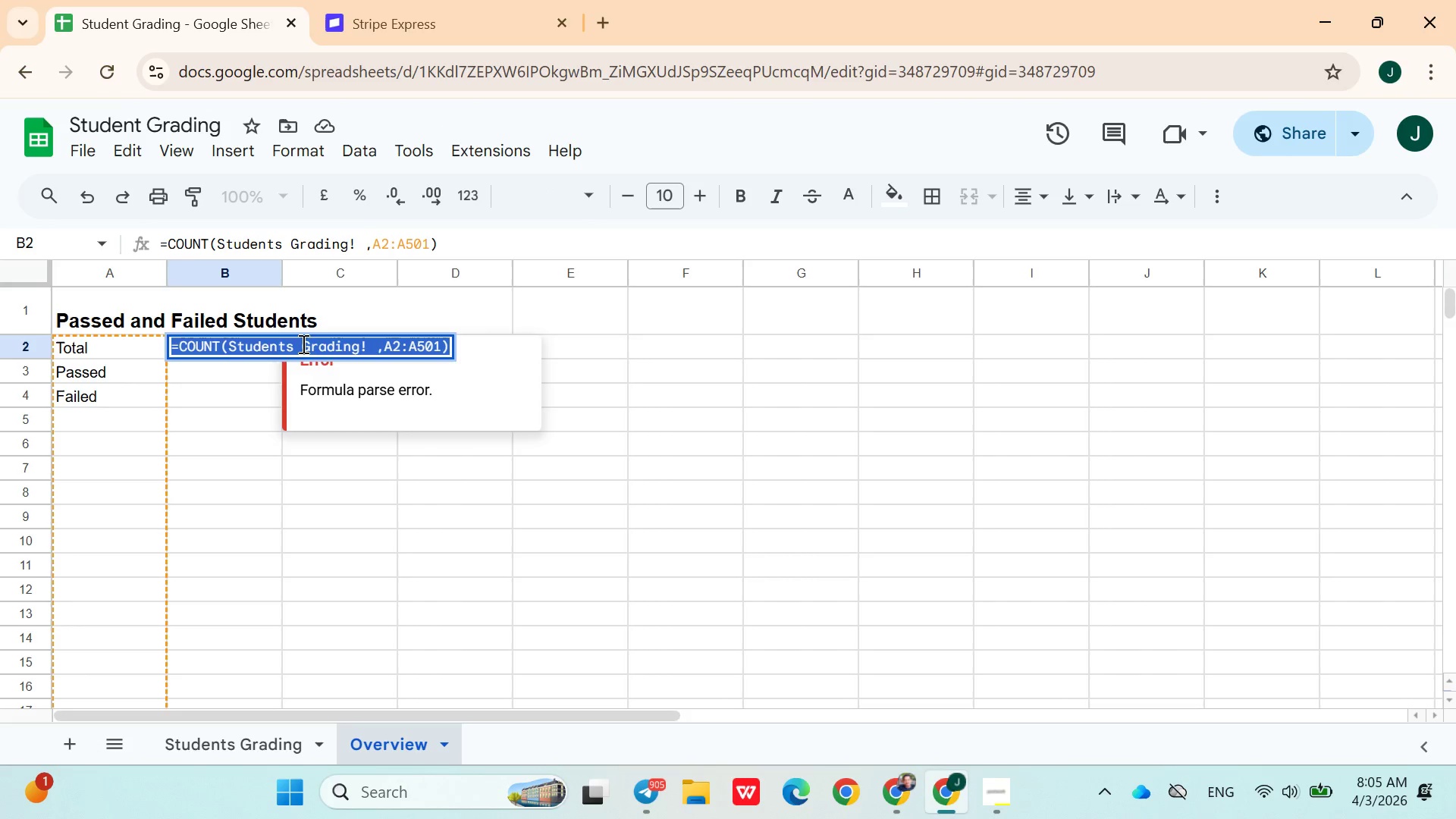 
key(Backspace)
 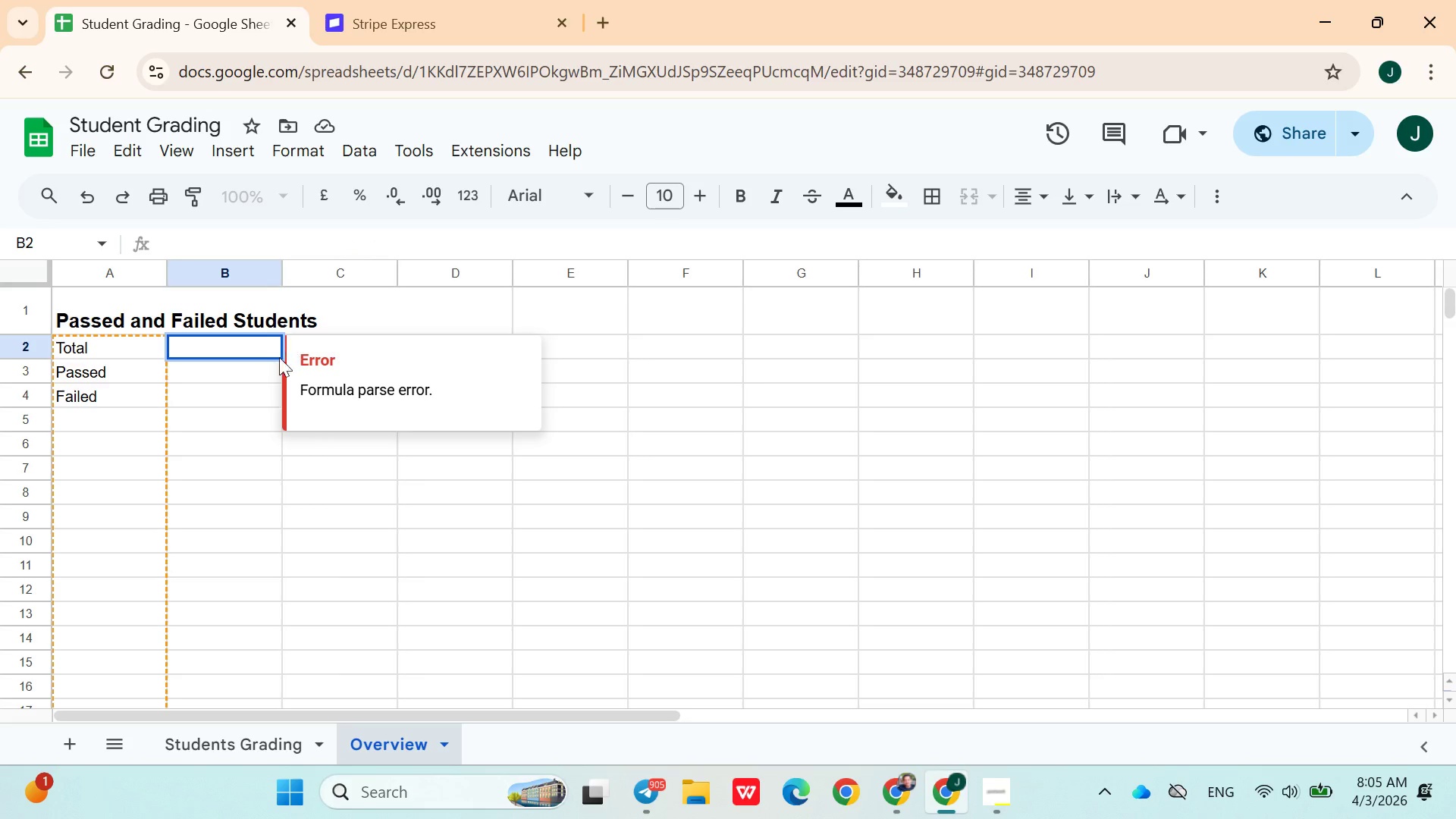 
left_click([256, 375])
 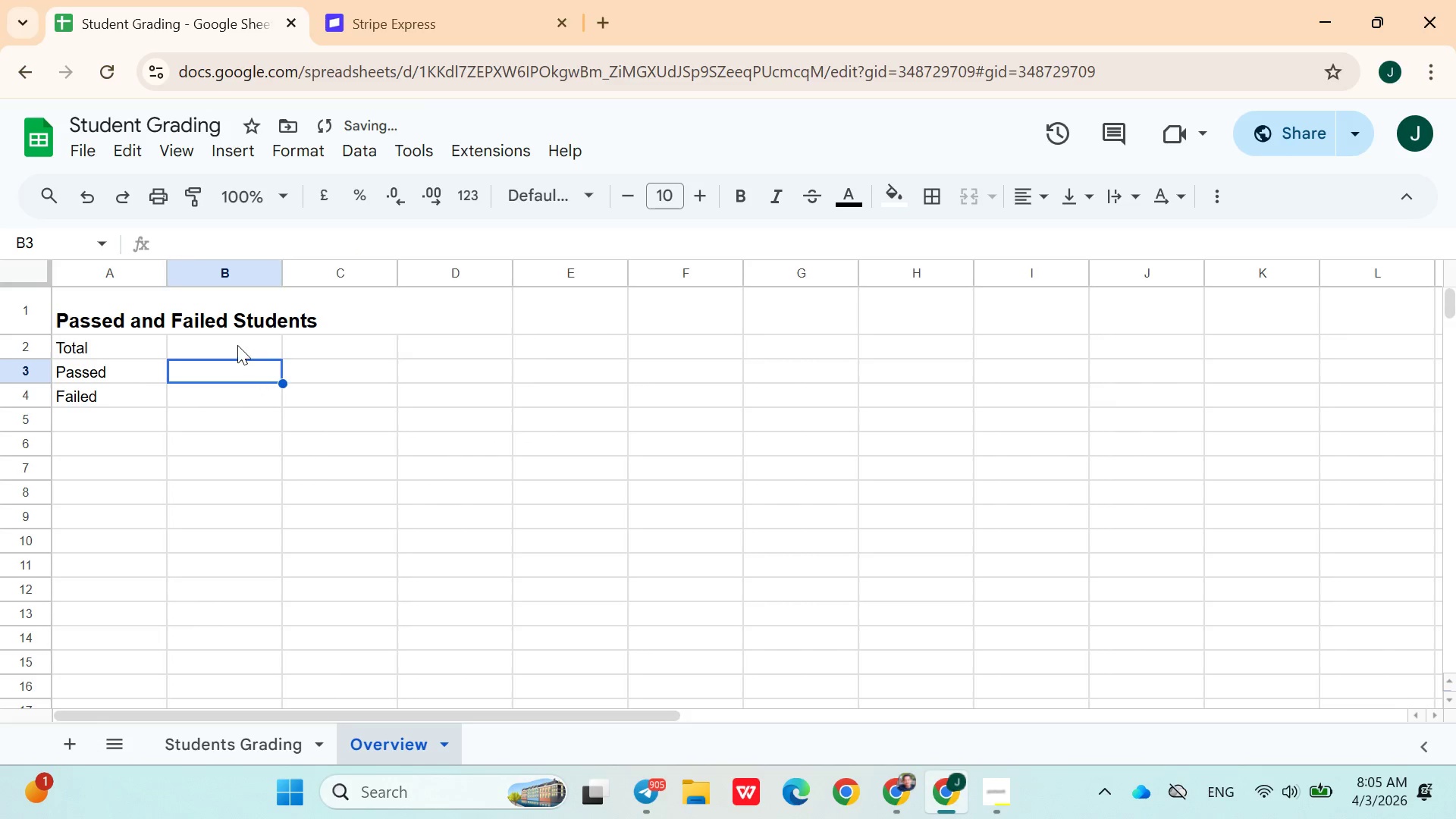 
left_click([237, 345])
 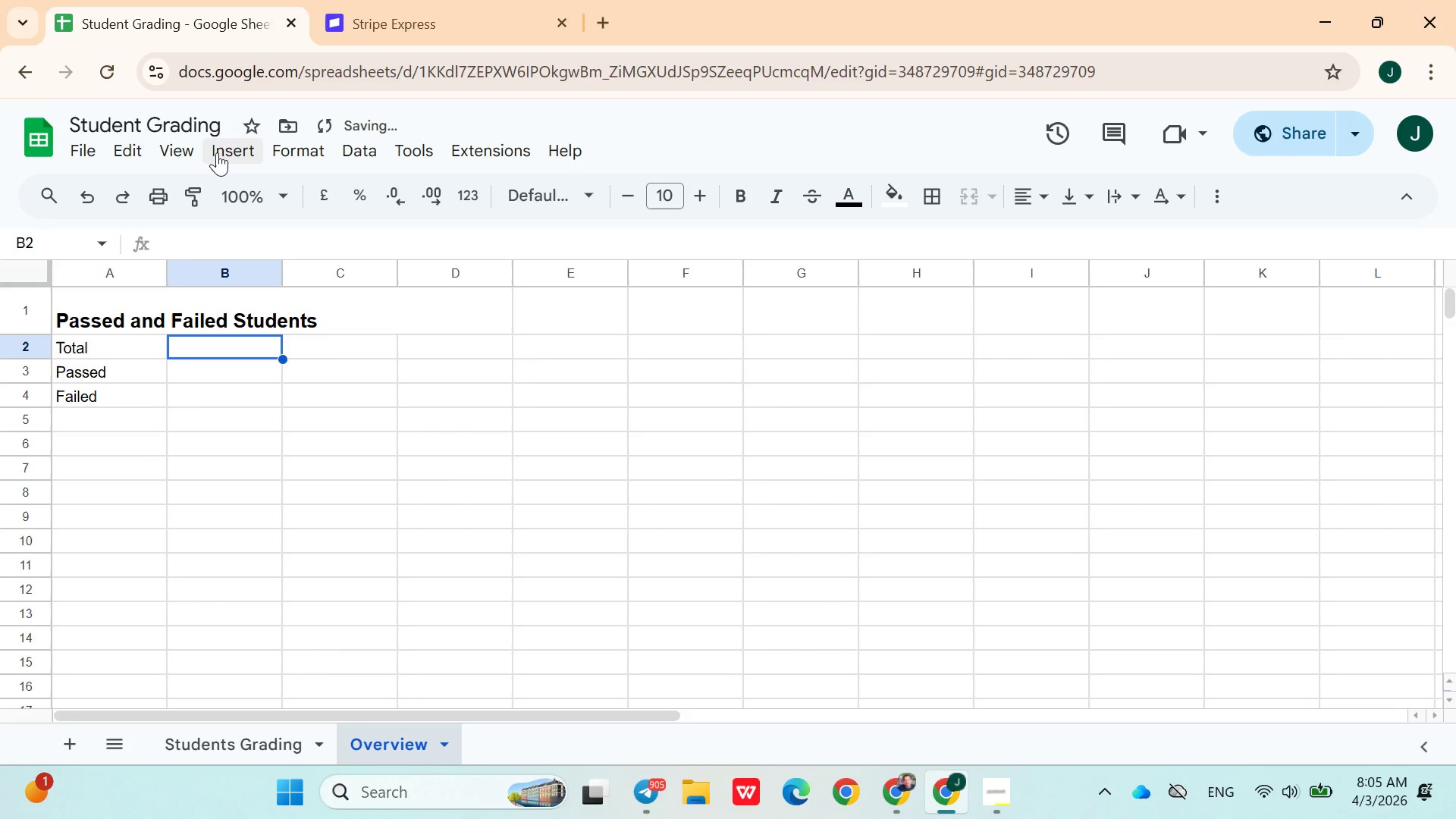 
left_click([218, 153])
 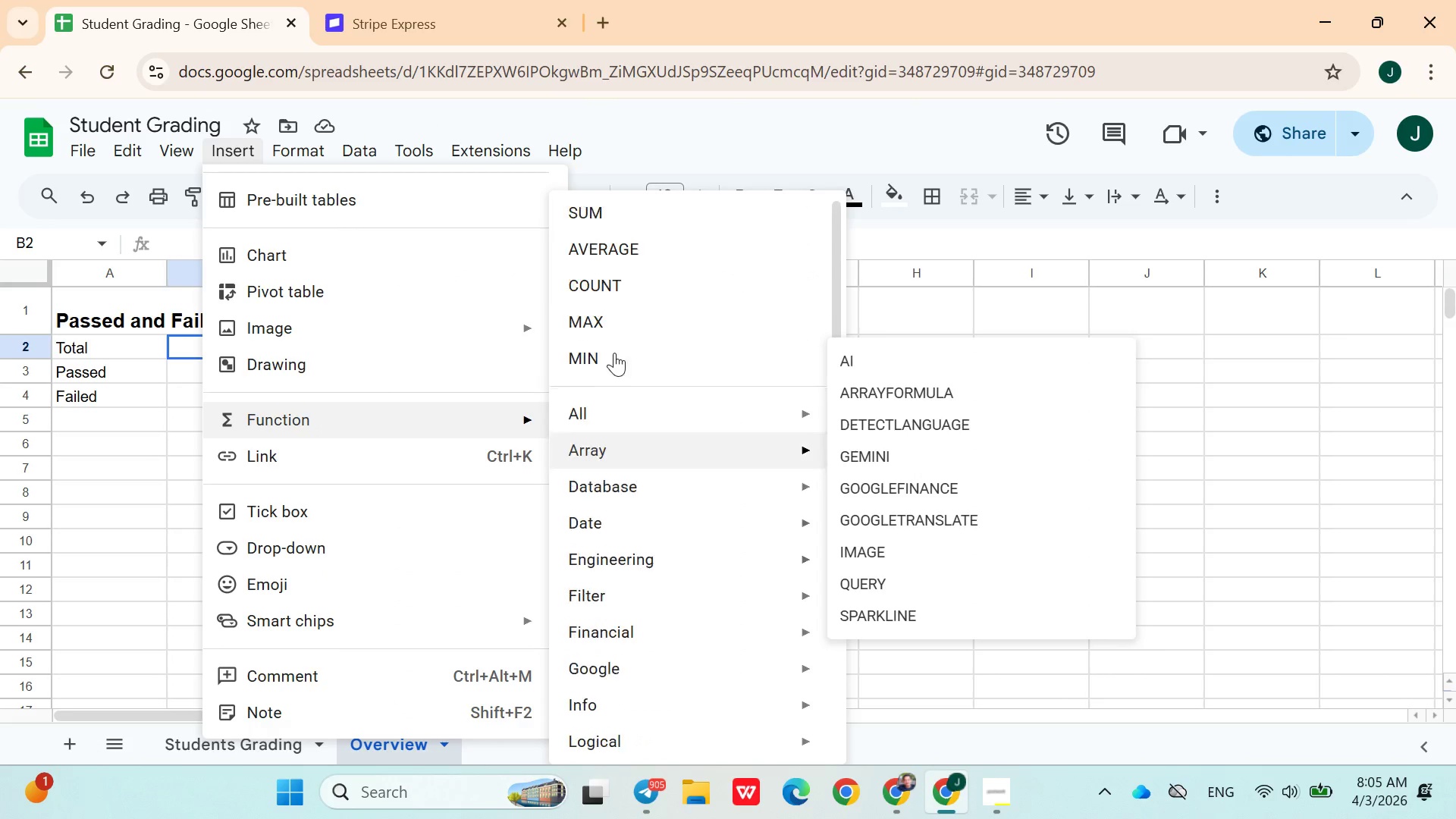 
wait(5.8)
 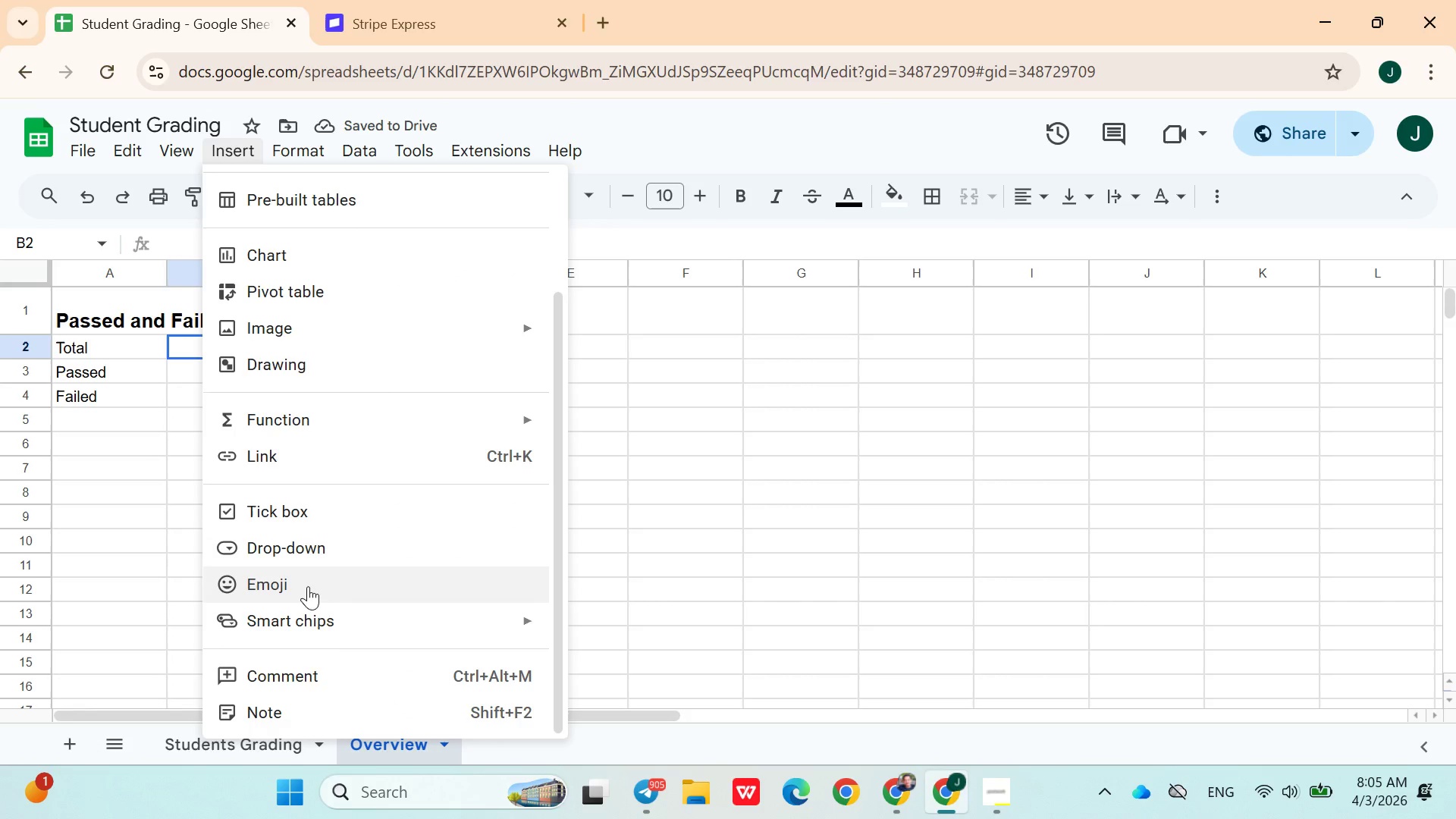 
left_click([616, 284])
 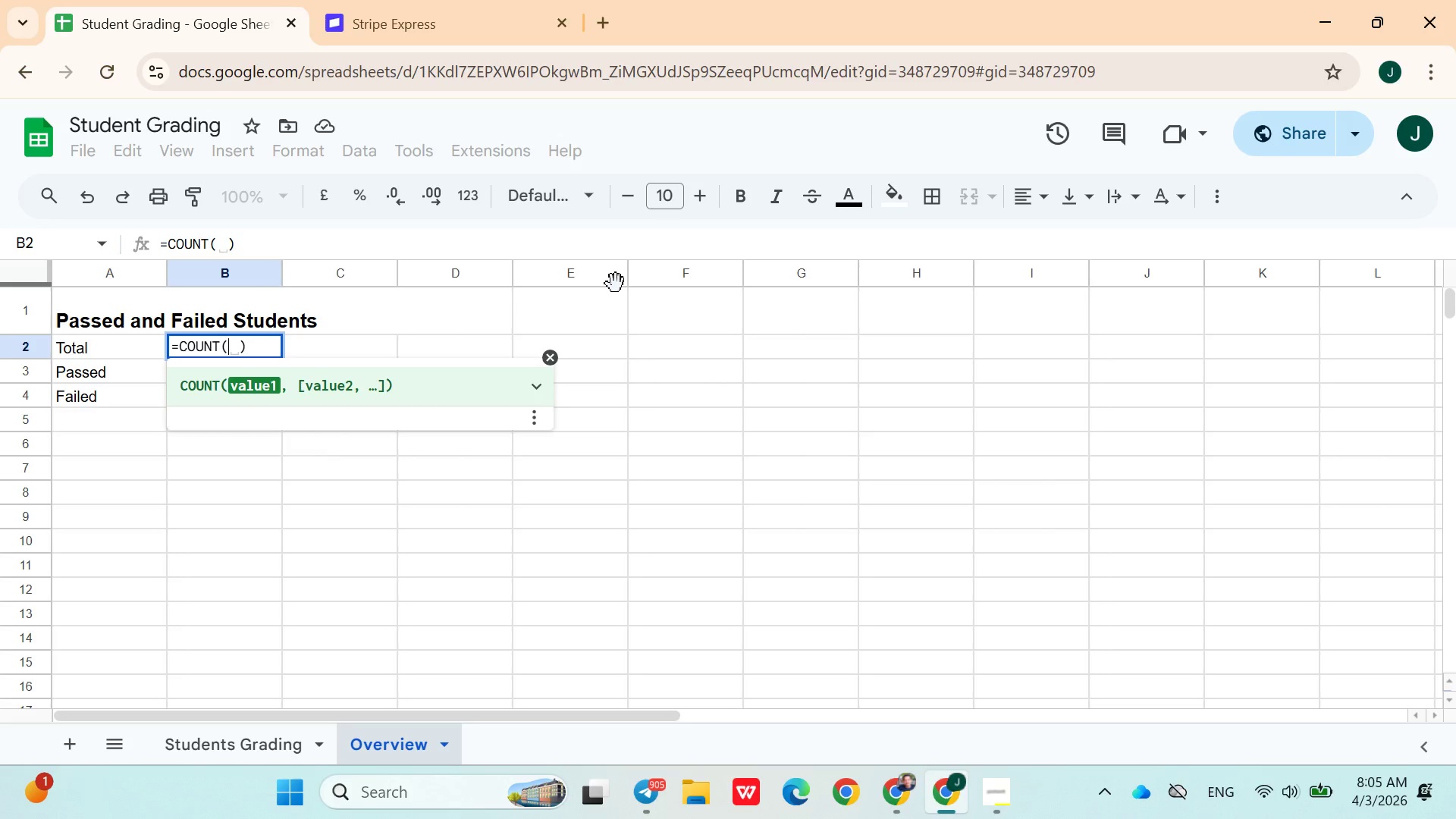 
hold_key(key=ShiftLeft, duration=1.5)
 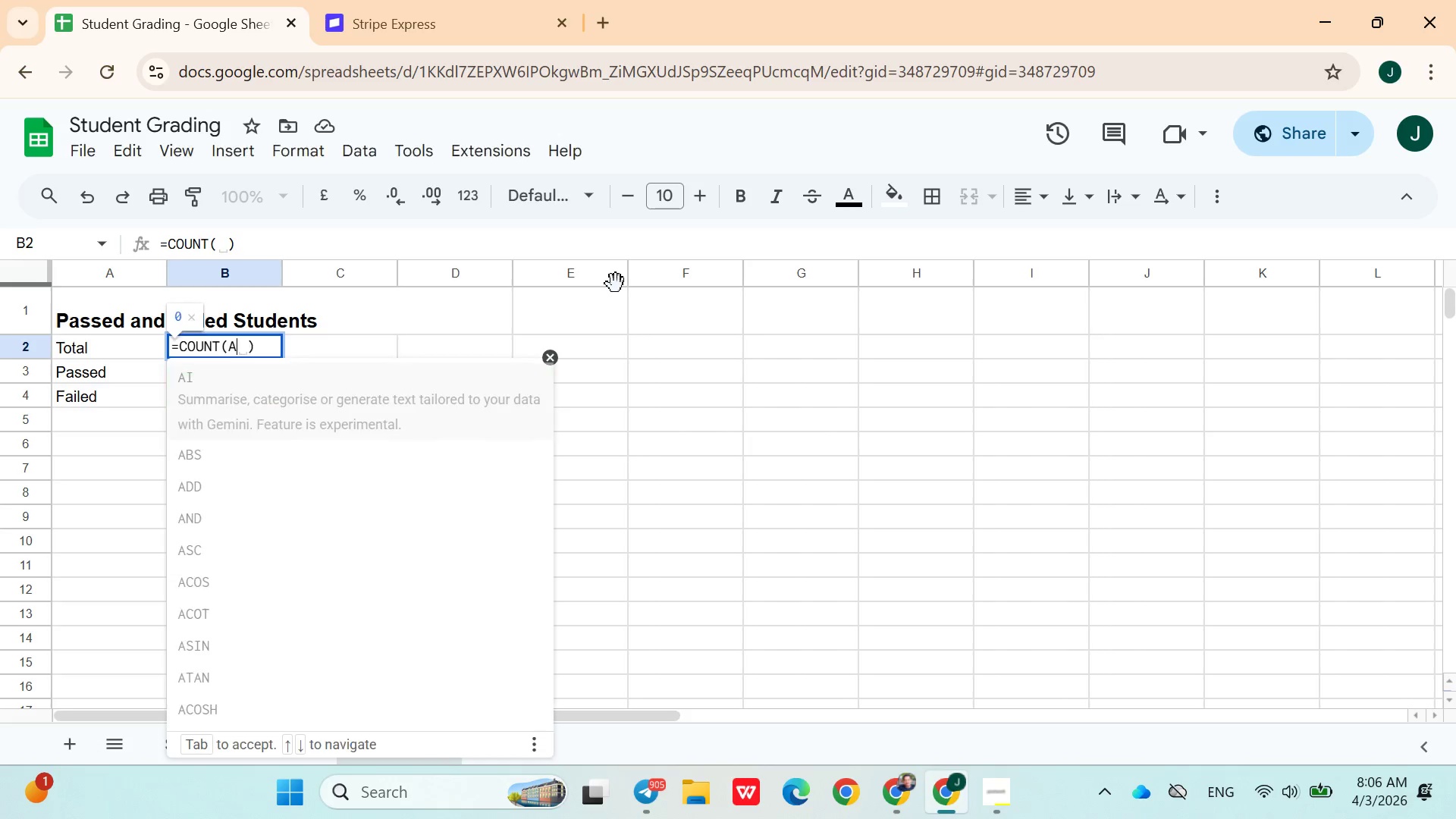 
type(A2:)
 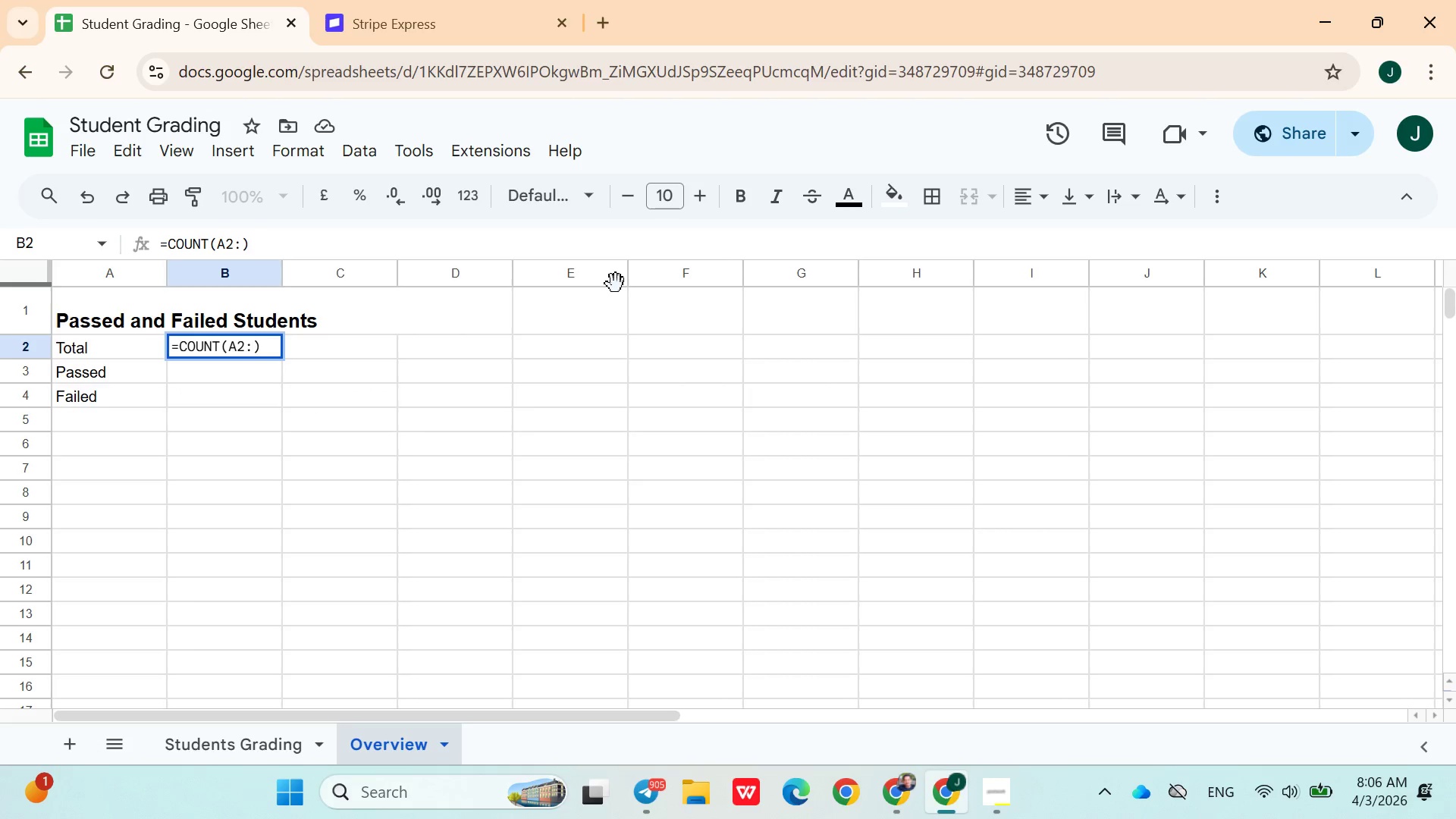 
hold_key(key=ShiftLeft, duration=1.52)
 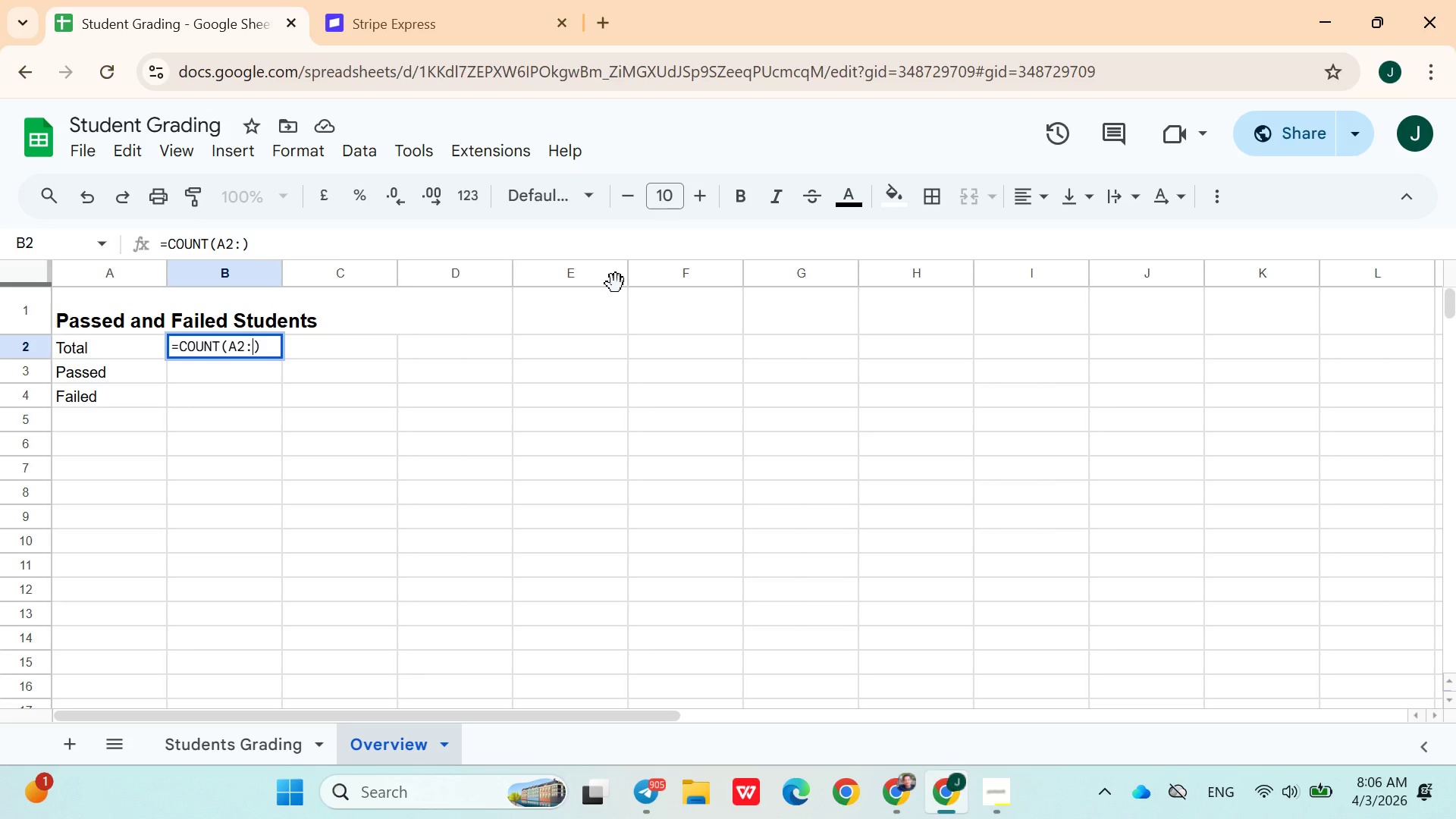 
type(A501)
 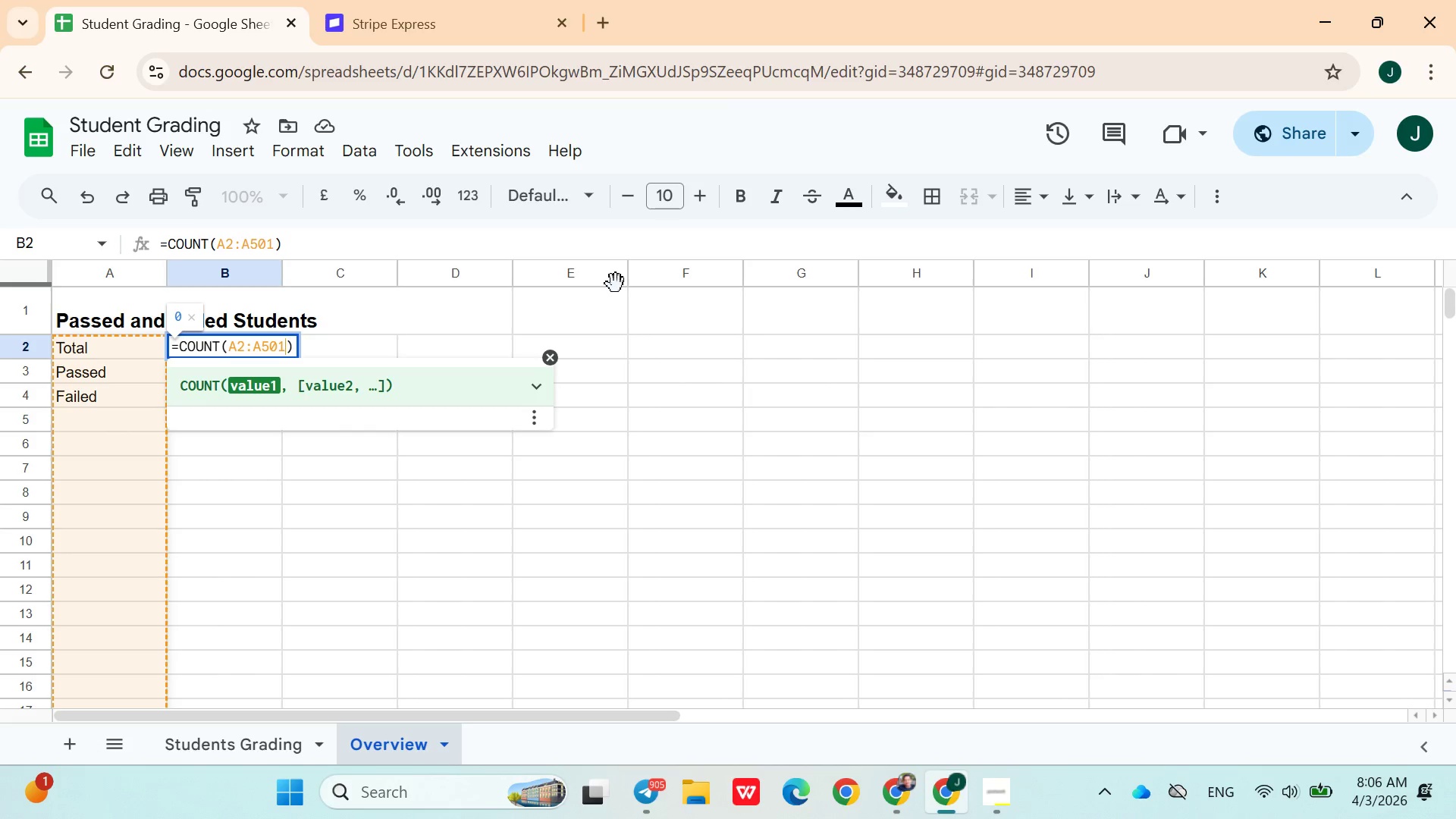 
key(Enter)
 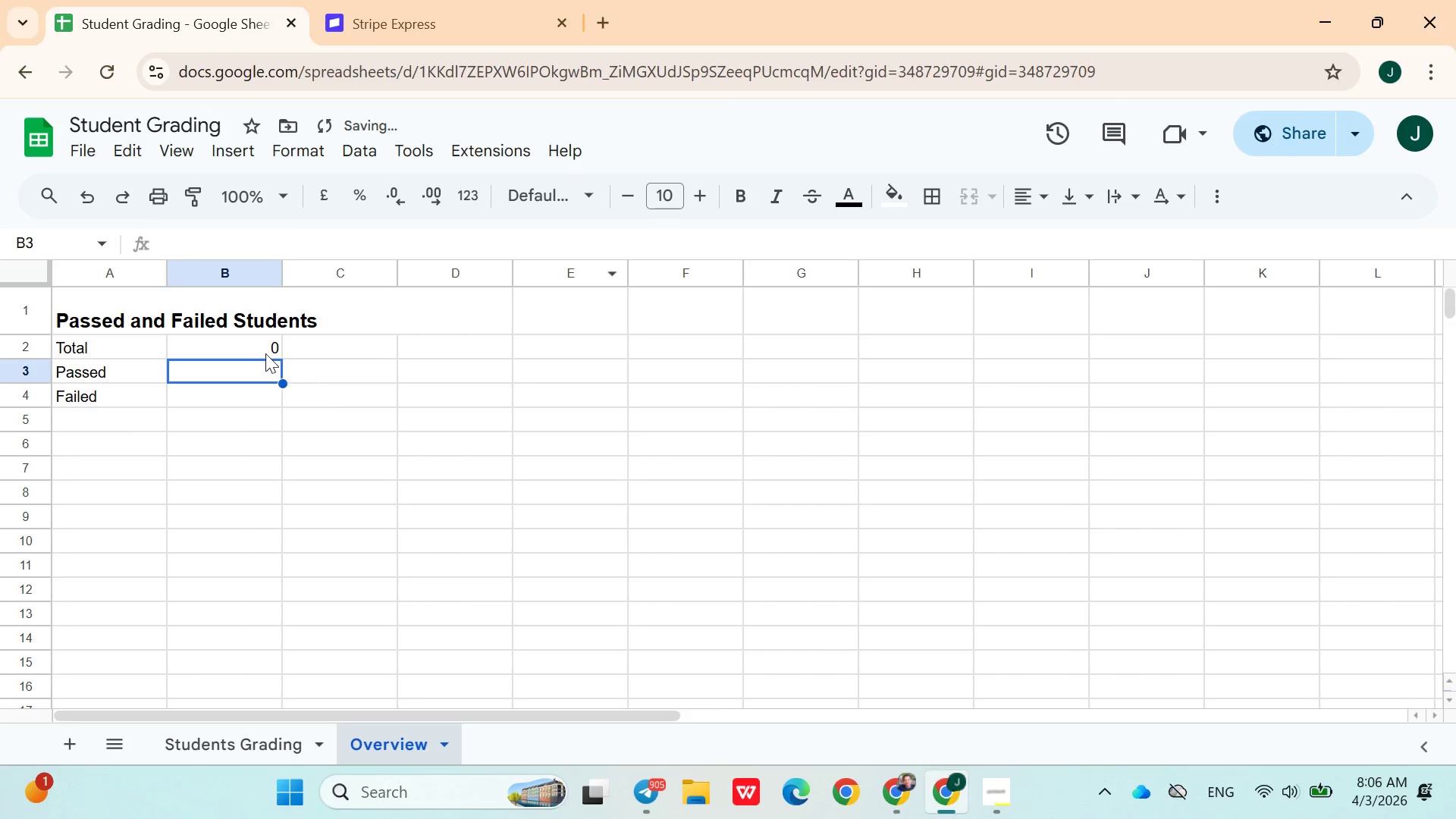 
double_click([259, 350])
 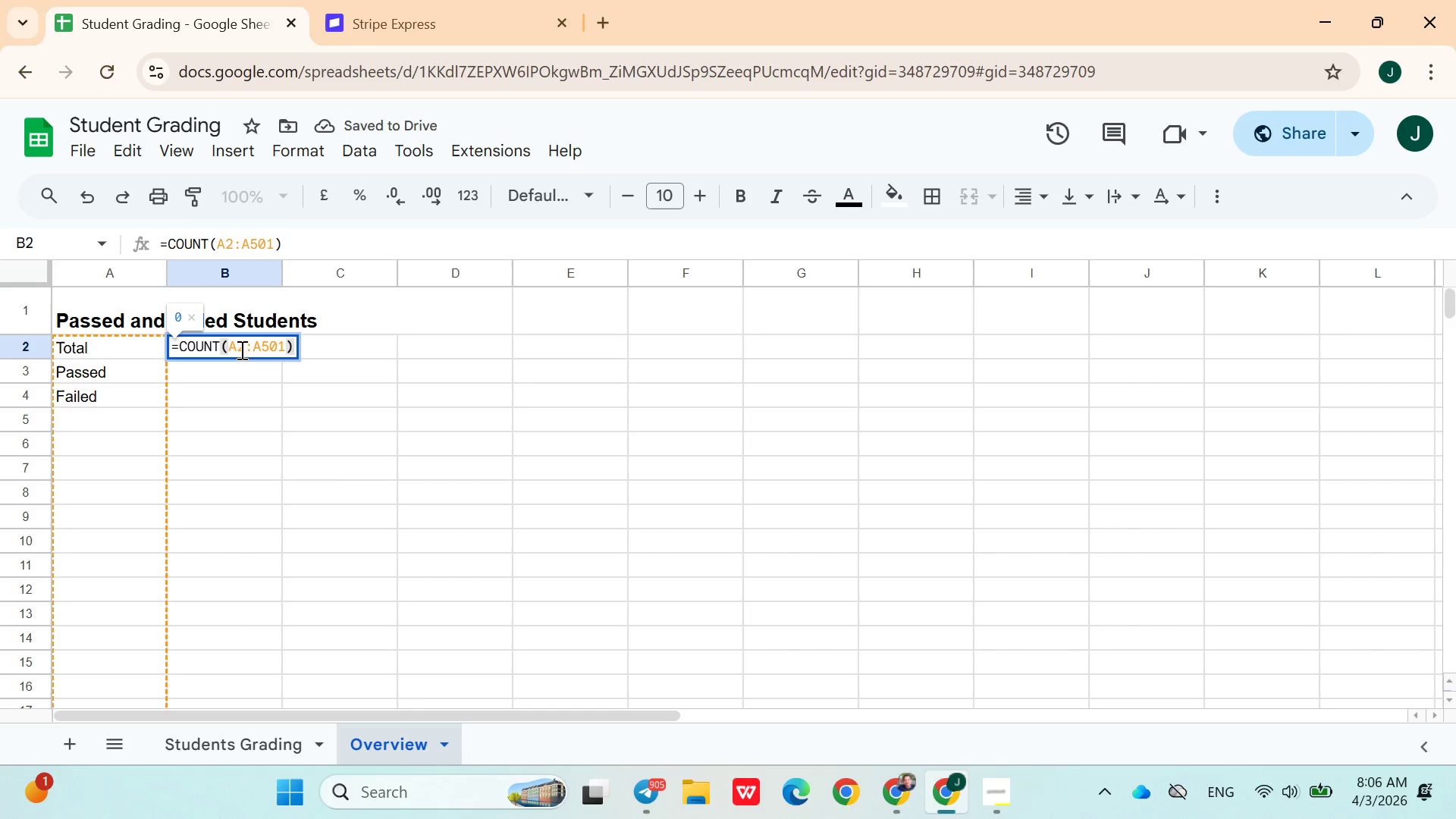 
left_click([231, 350])
 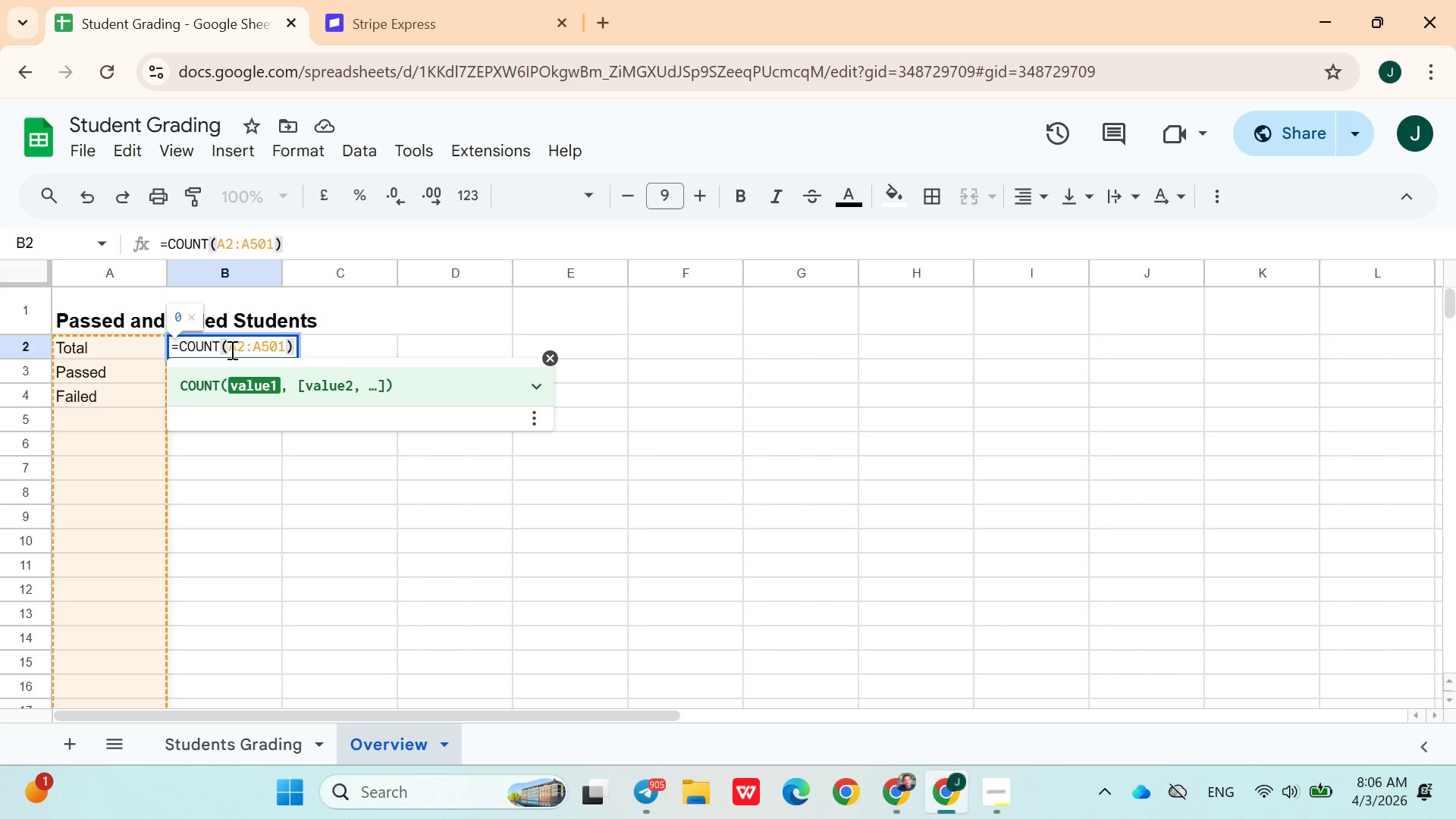 
type(Students Grading )
key(Backspace)
type(! )
 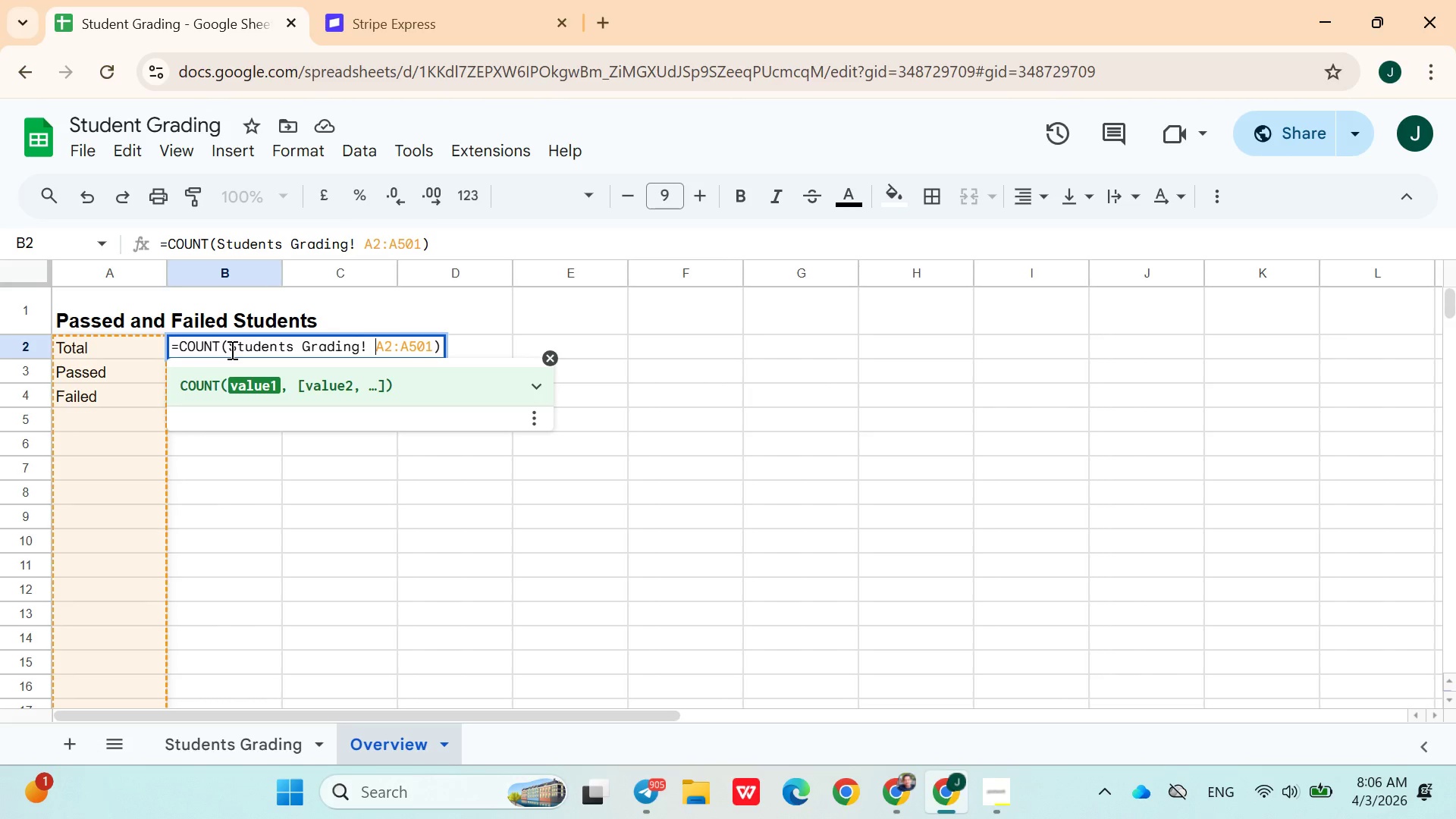 
key(Enter)
 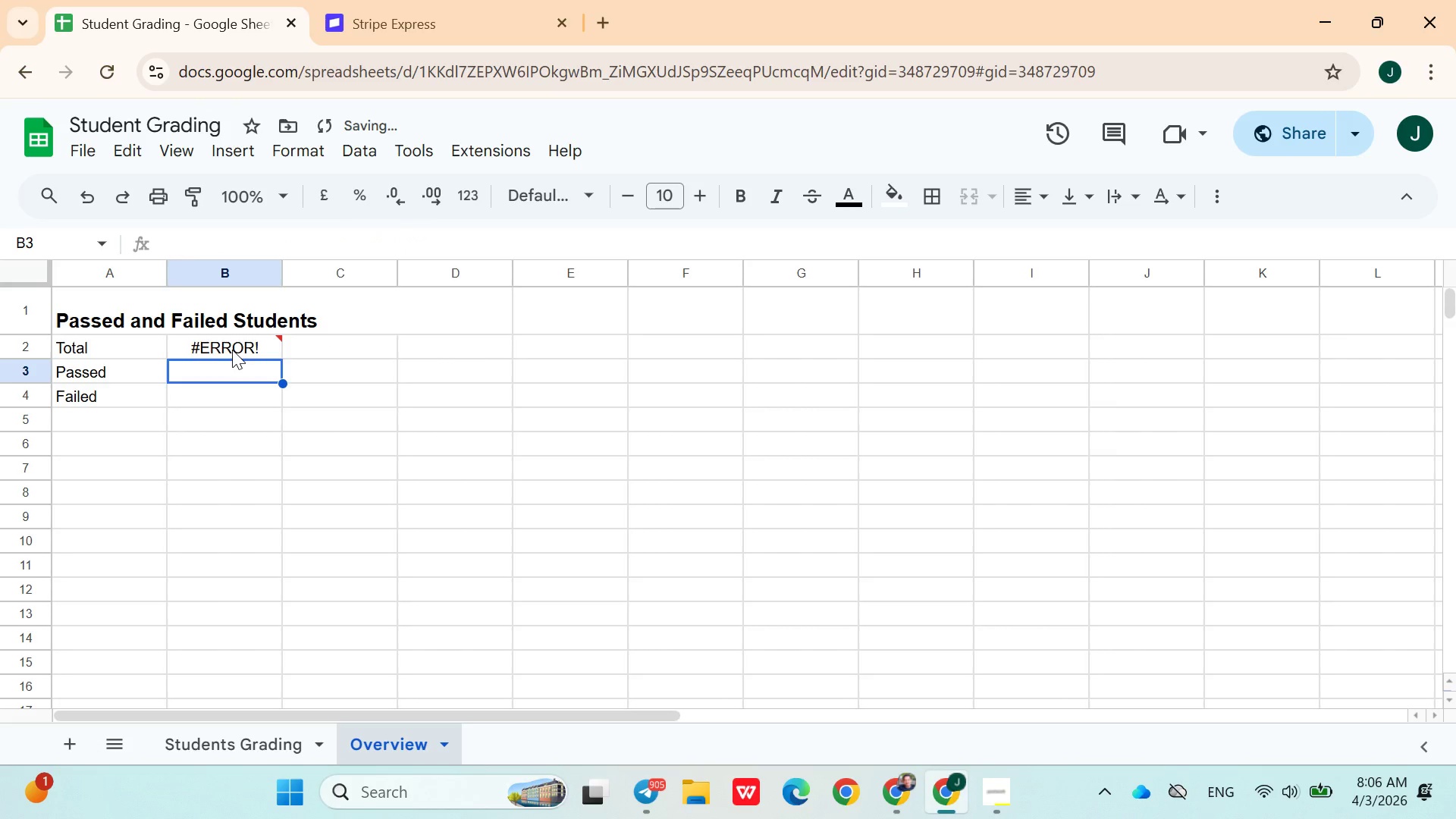 
double_click([233, 350])
 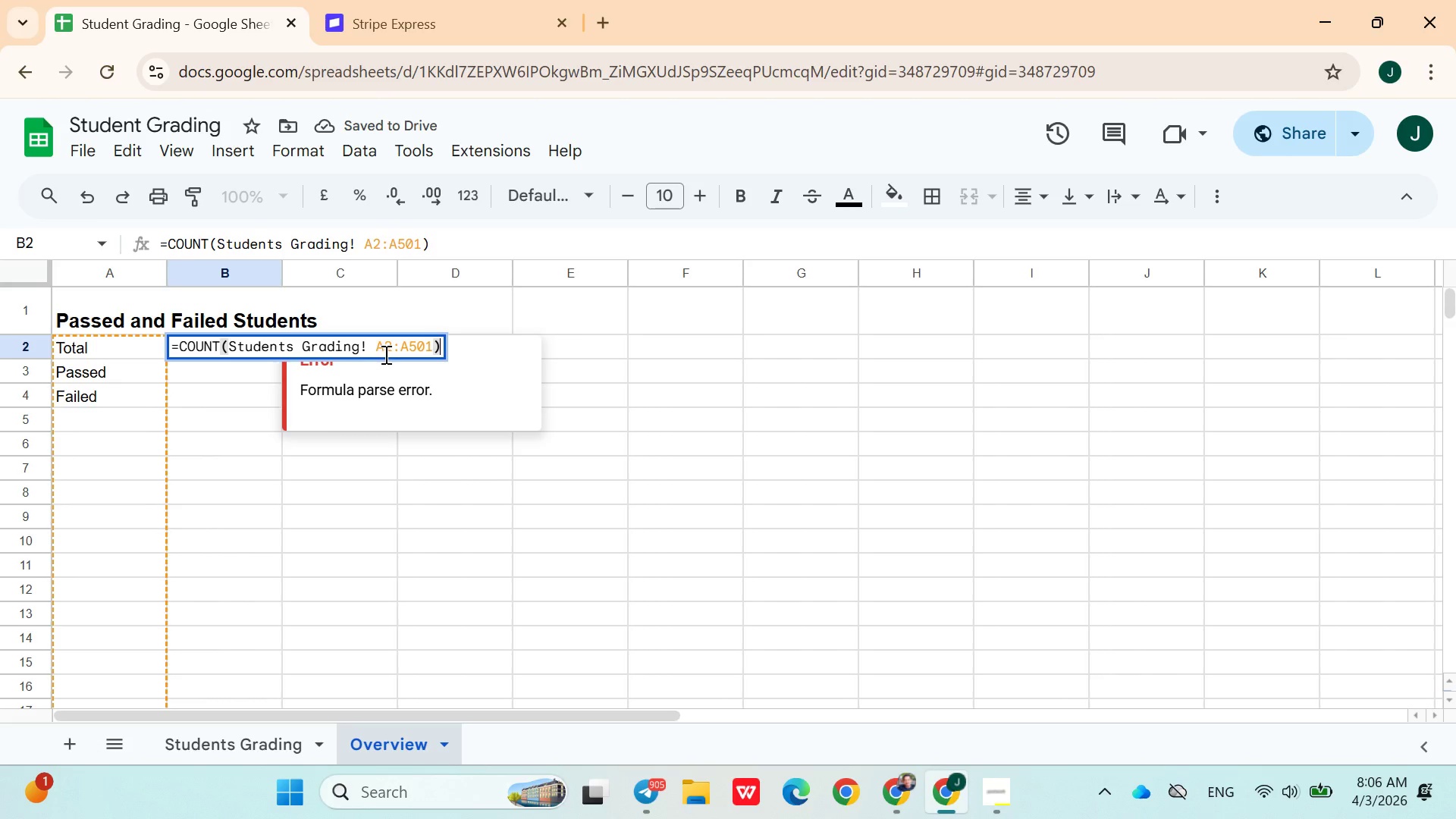 
double_click([384, 354])
 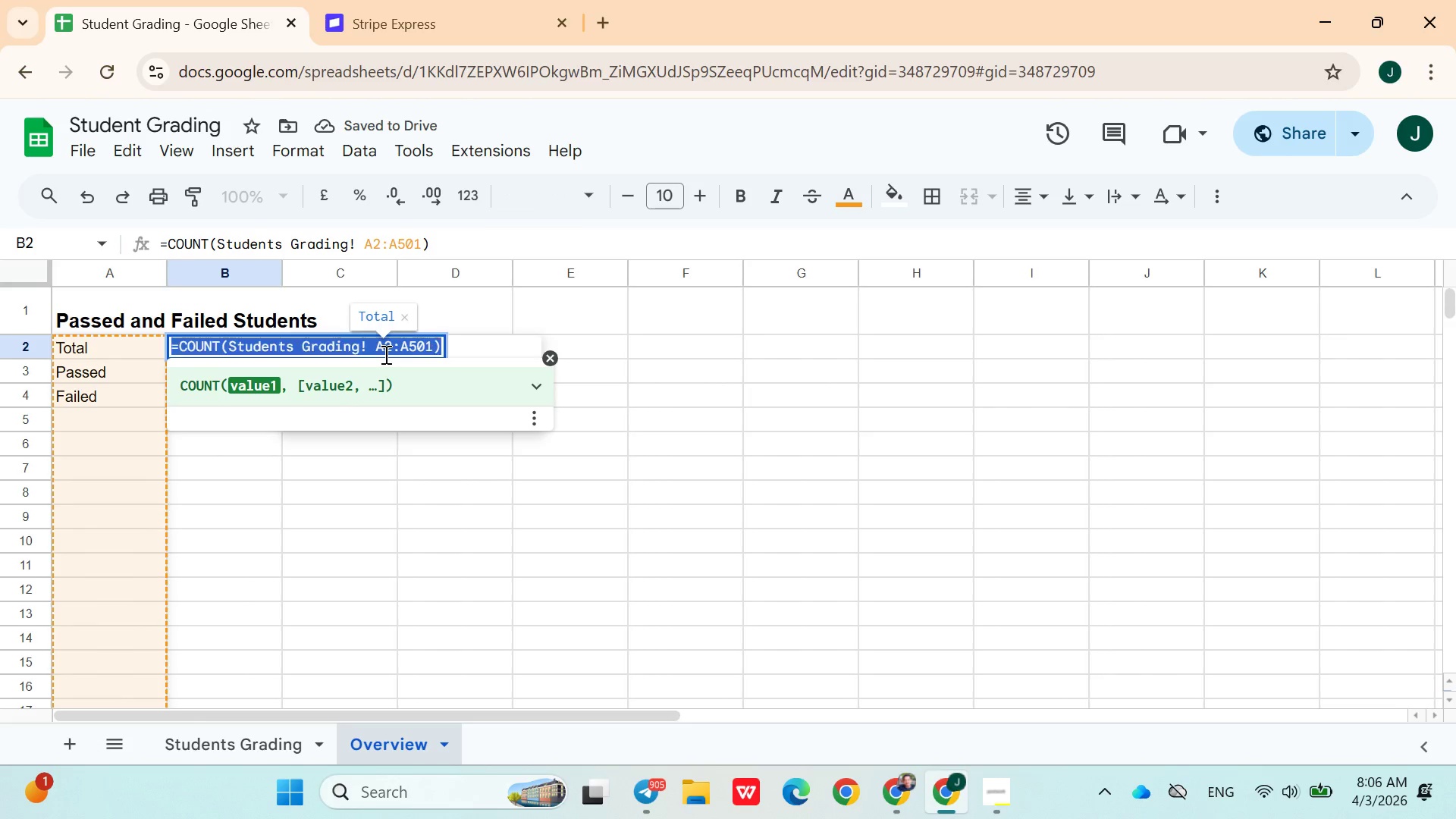 
triple_click([384, 354])
 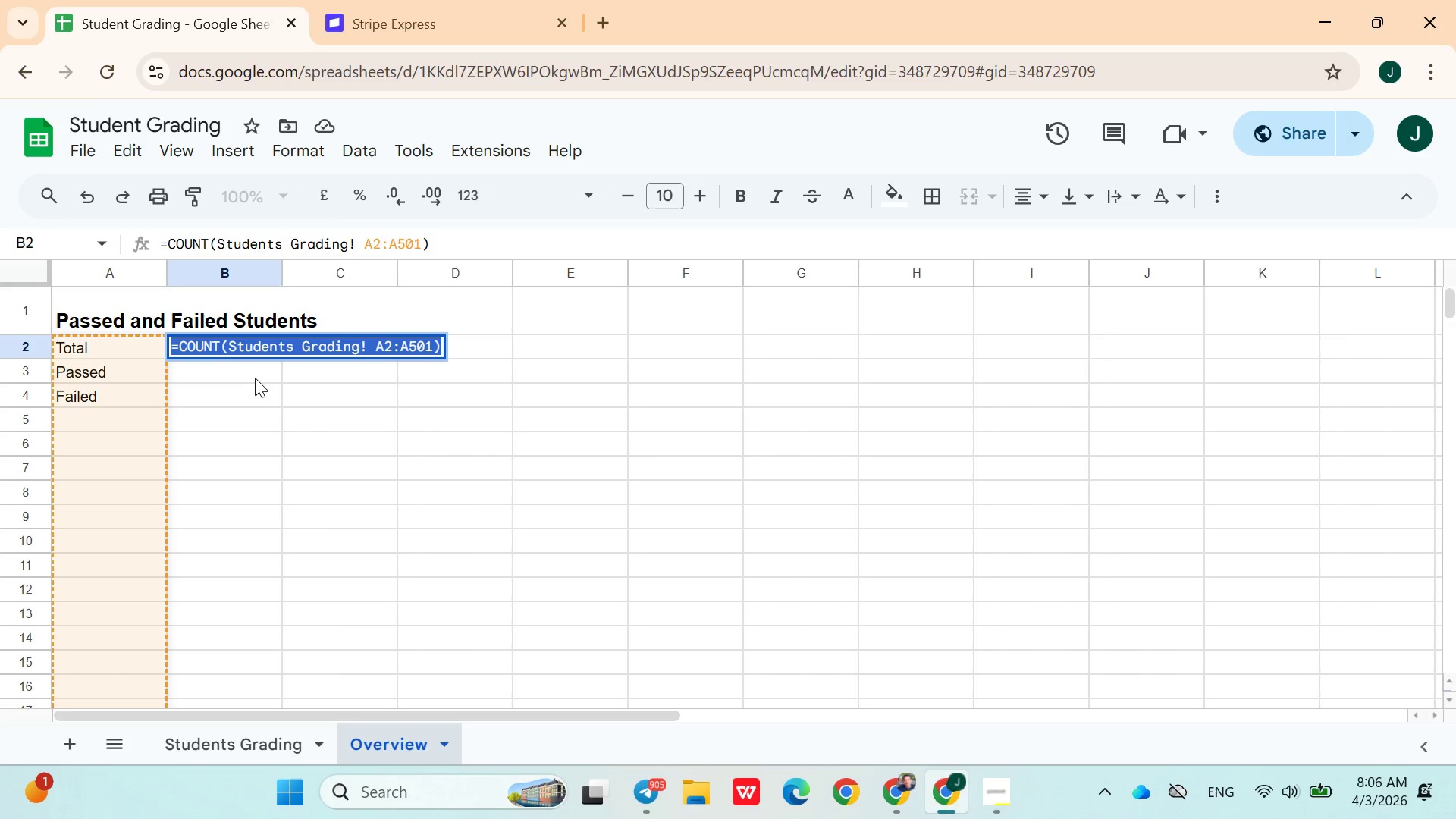 
wait(12.72)
 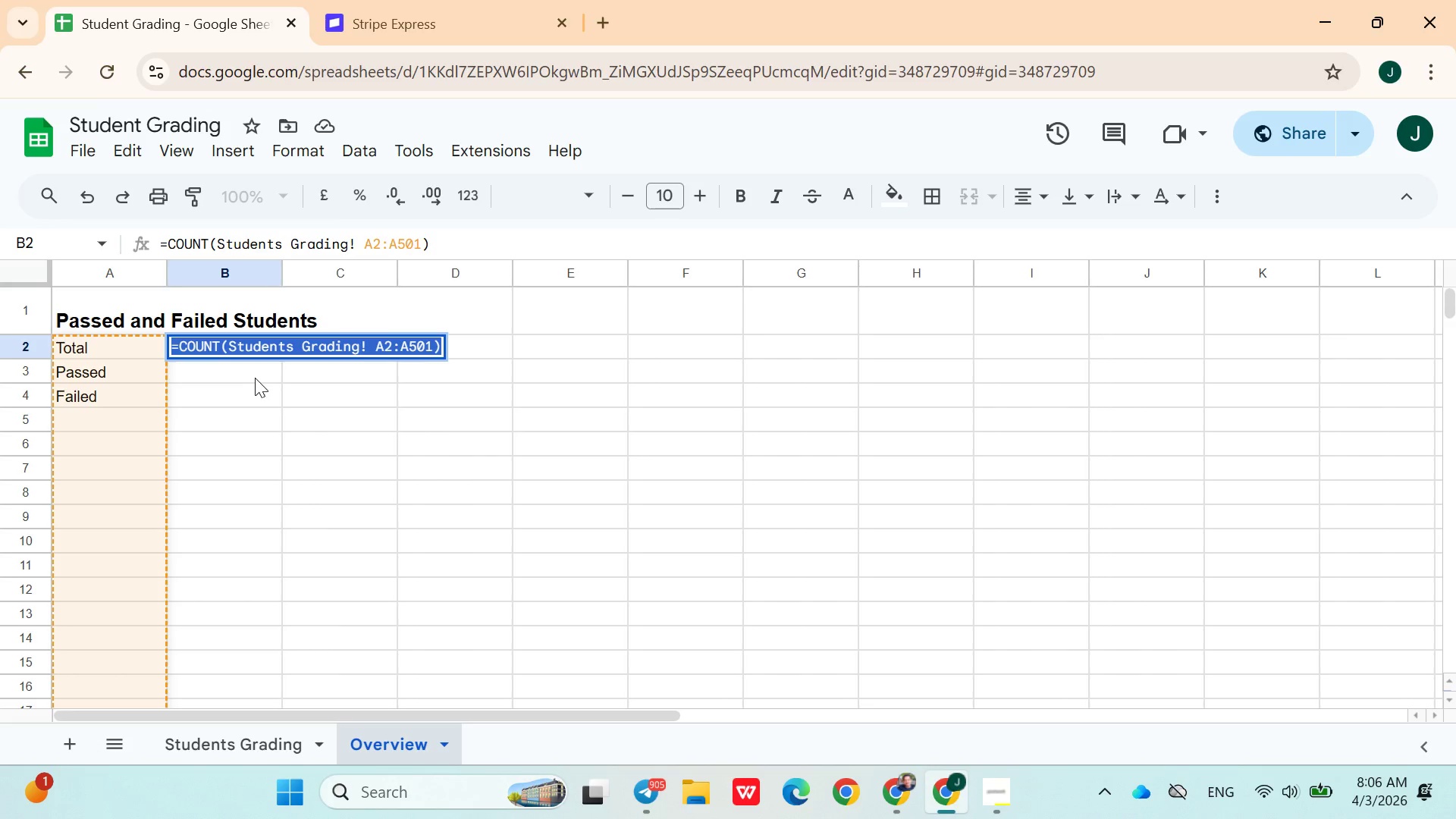 
left_click([239, 373])
 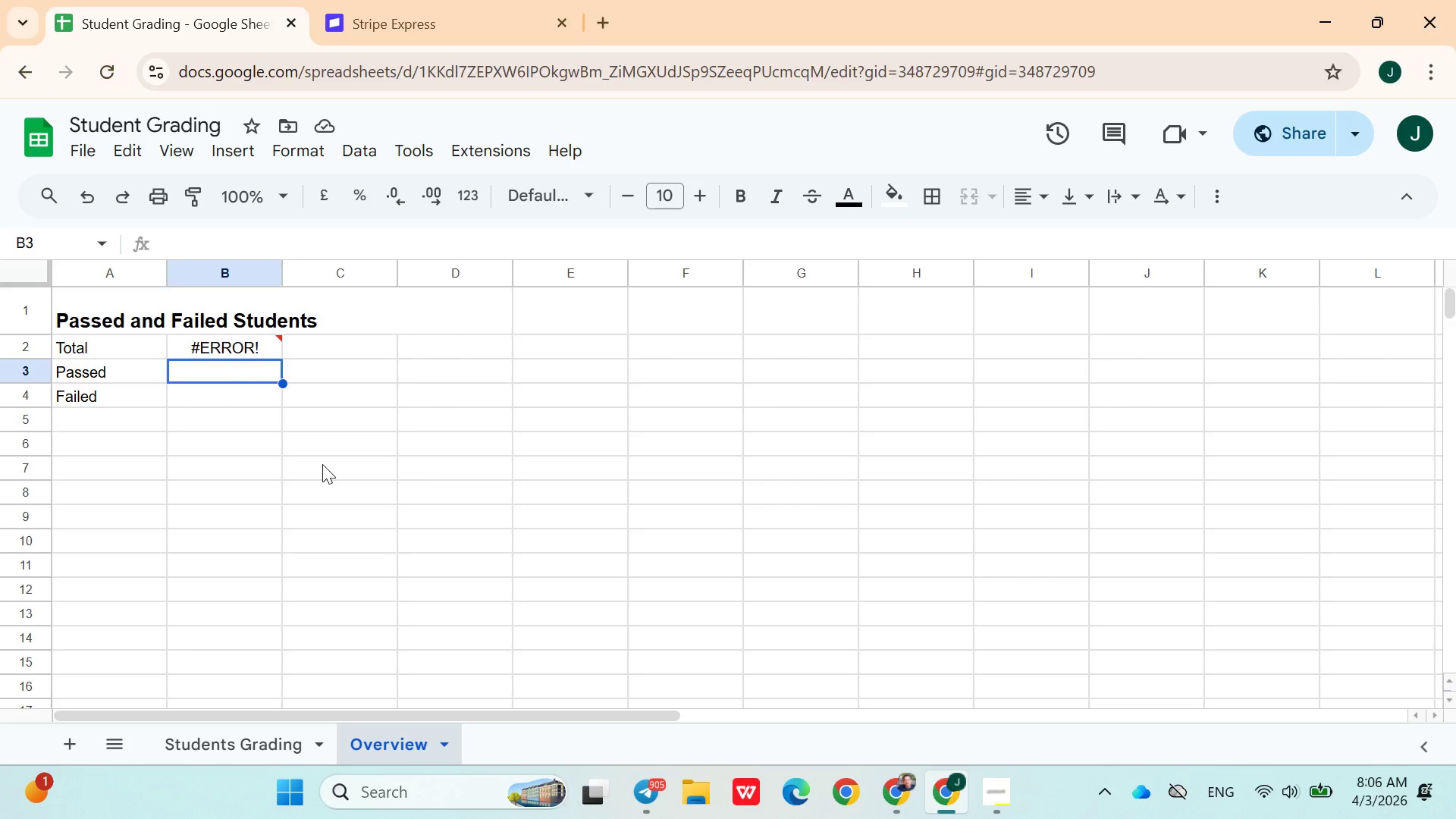 
wait(11.03)
 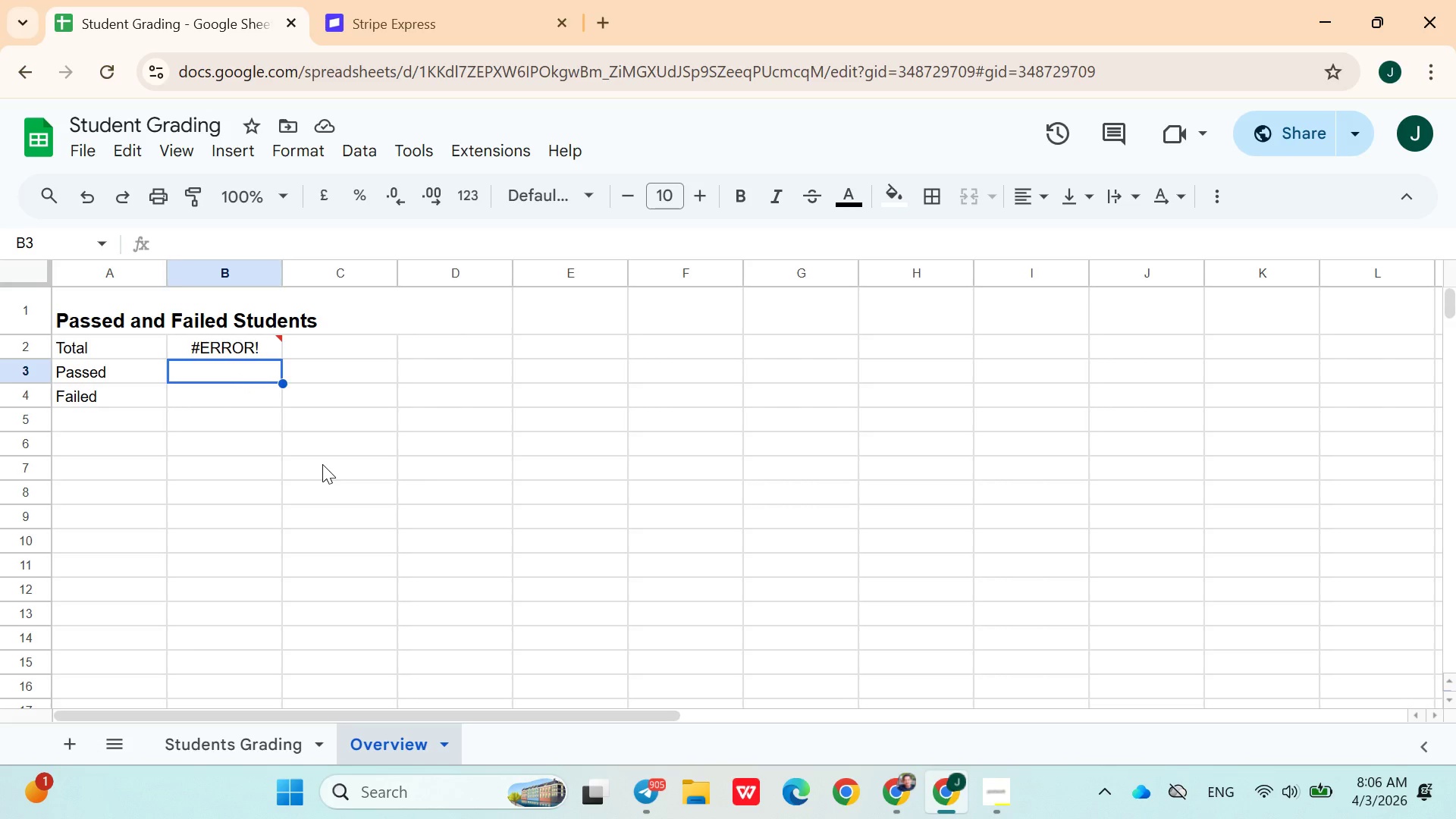 
double_click([192, 341])
 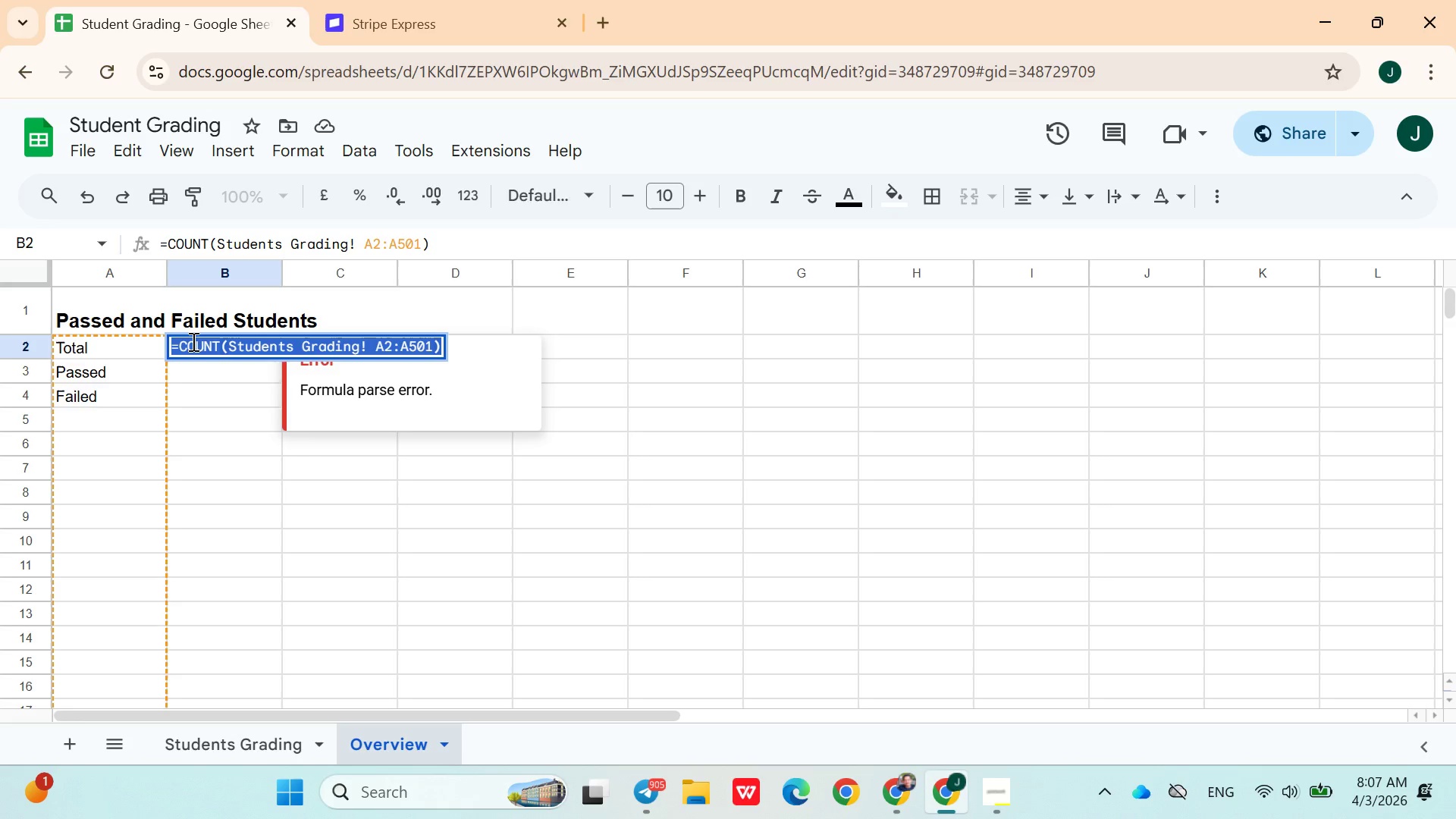 
triple_click([192, 341])
 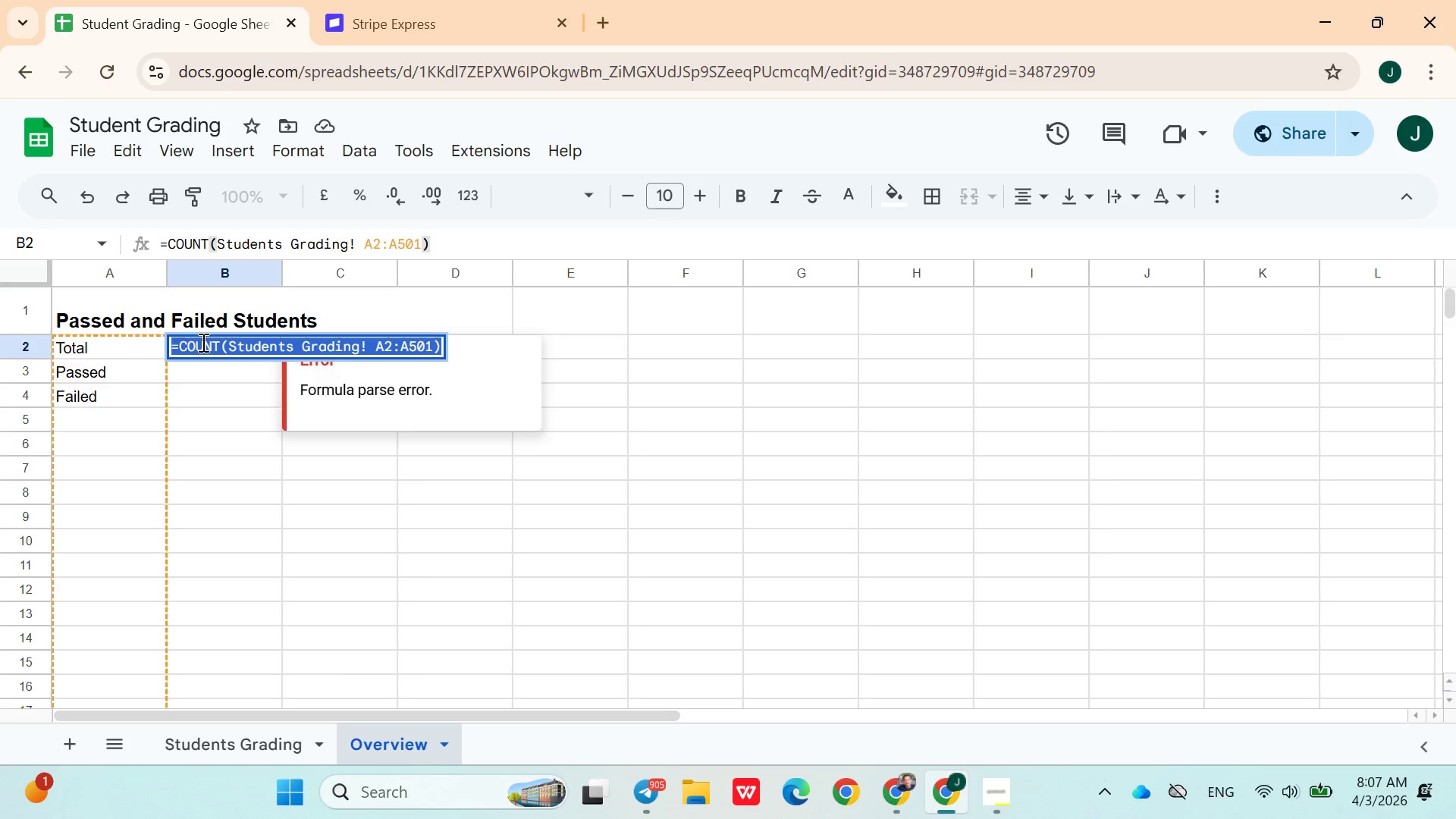 
double_click([203, 342])
 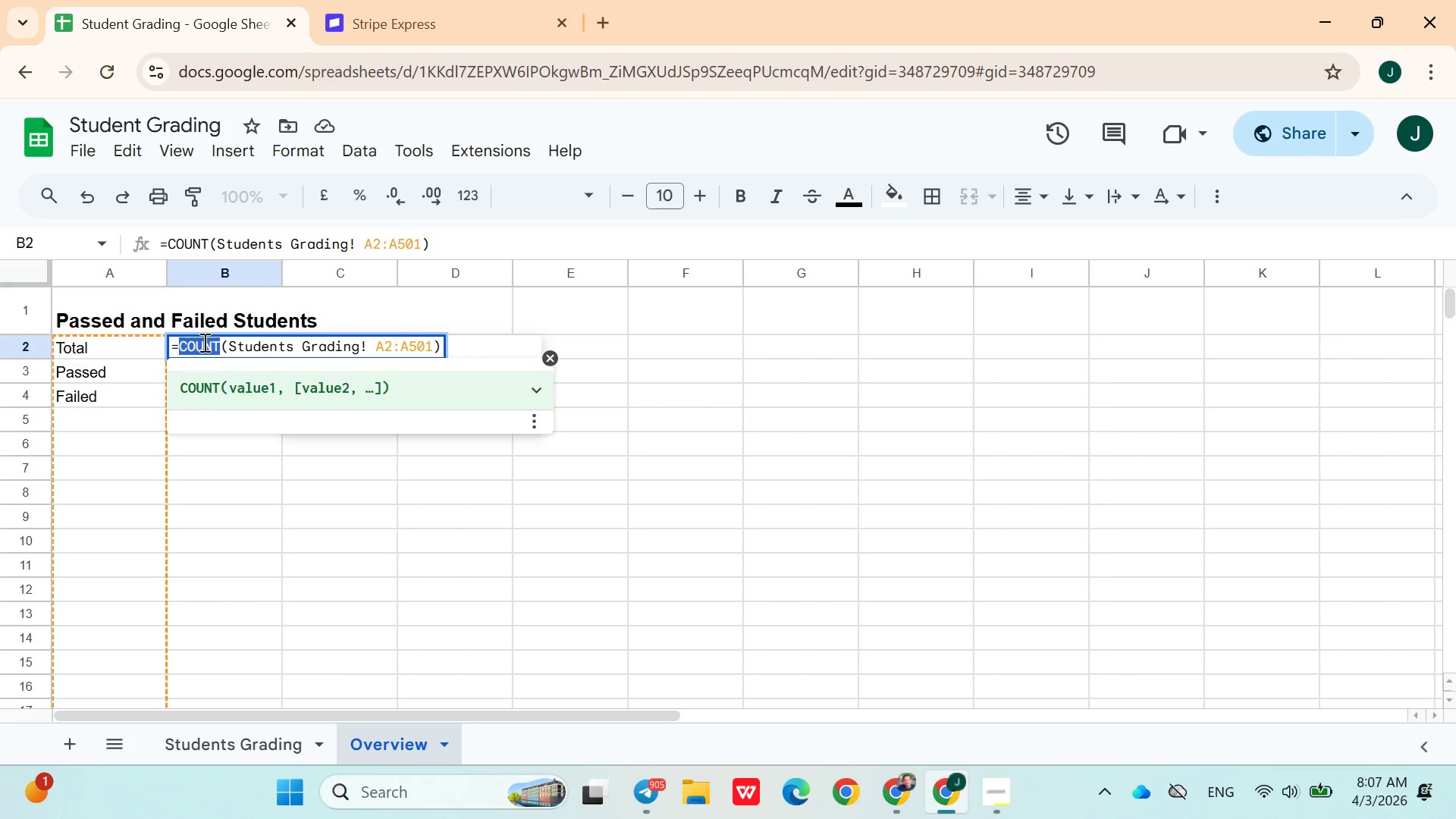 
hold_key(key=ShiftLeft, duration=1.05)
 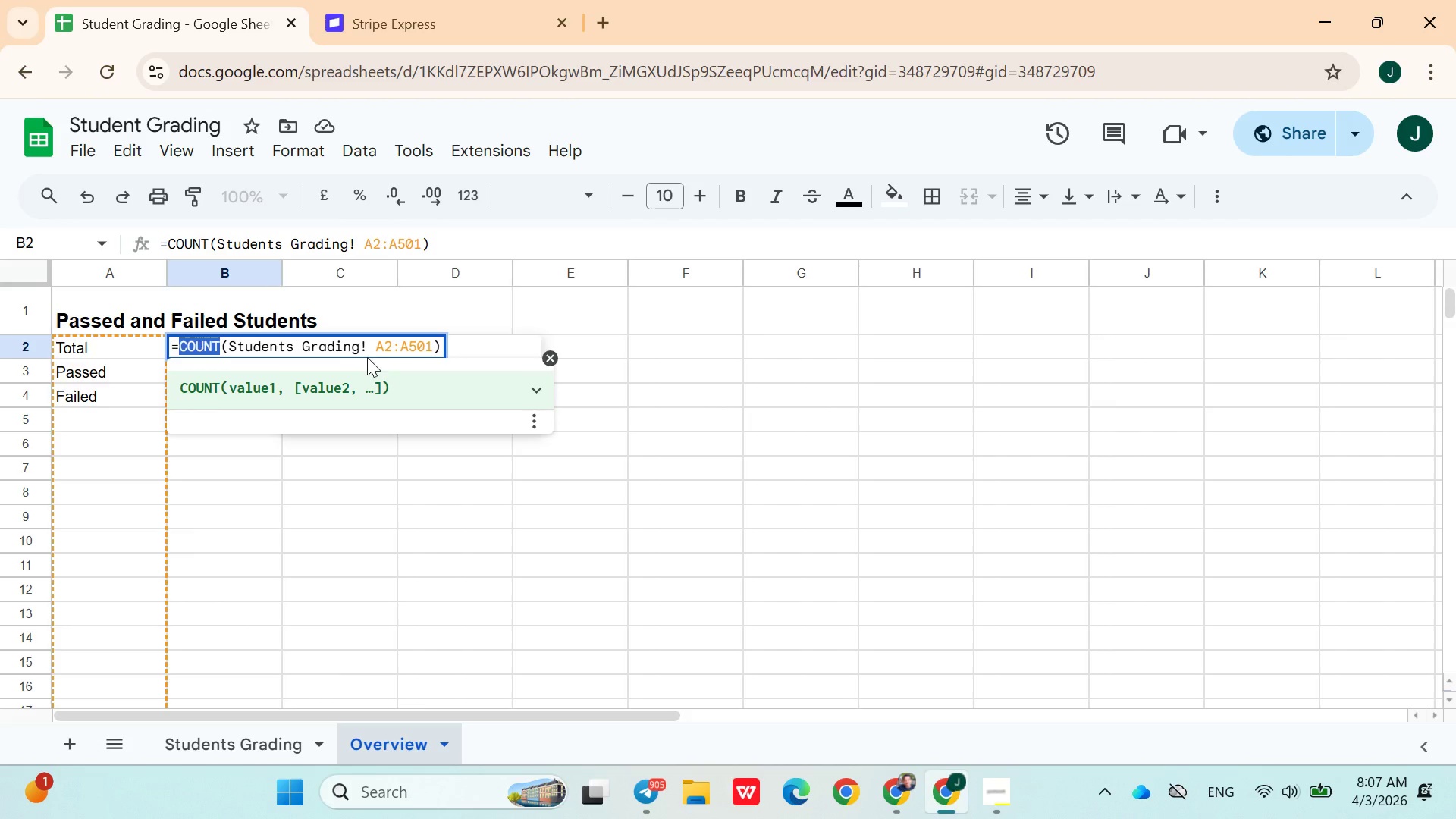 
double_click([372, 341])
 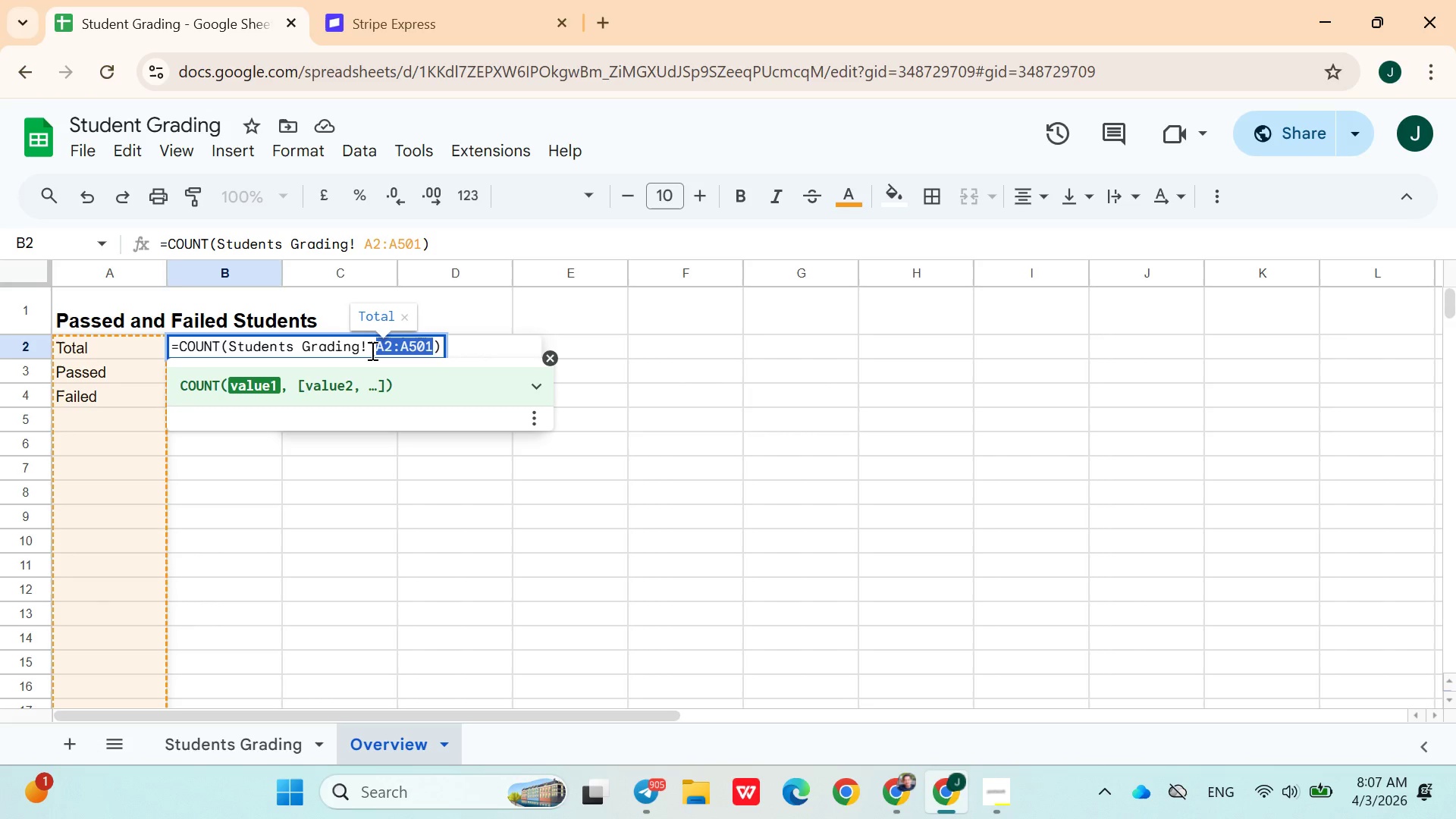 
left_click([371, 351])
 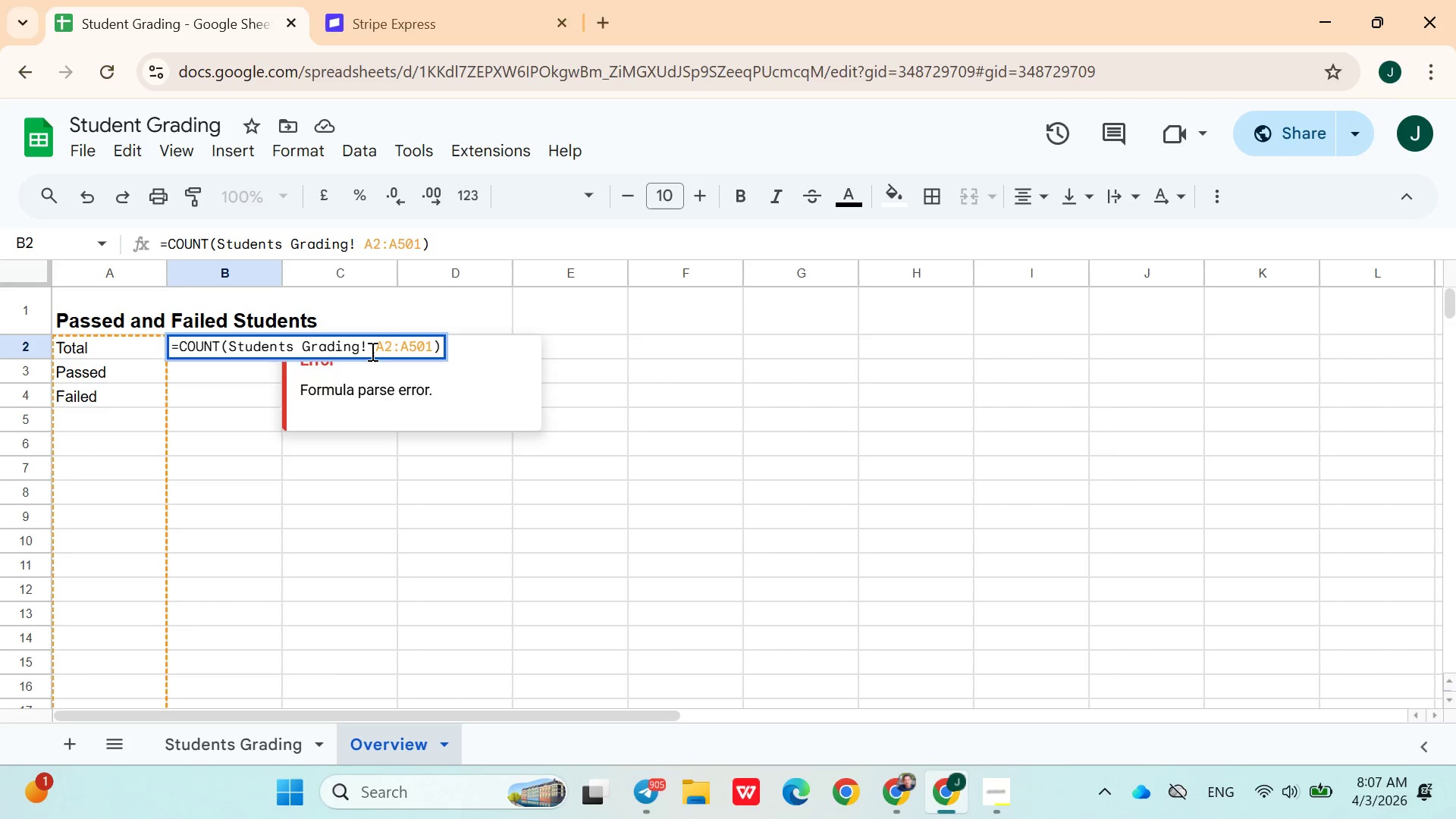 
key(Comma)
 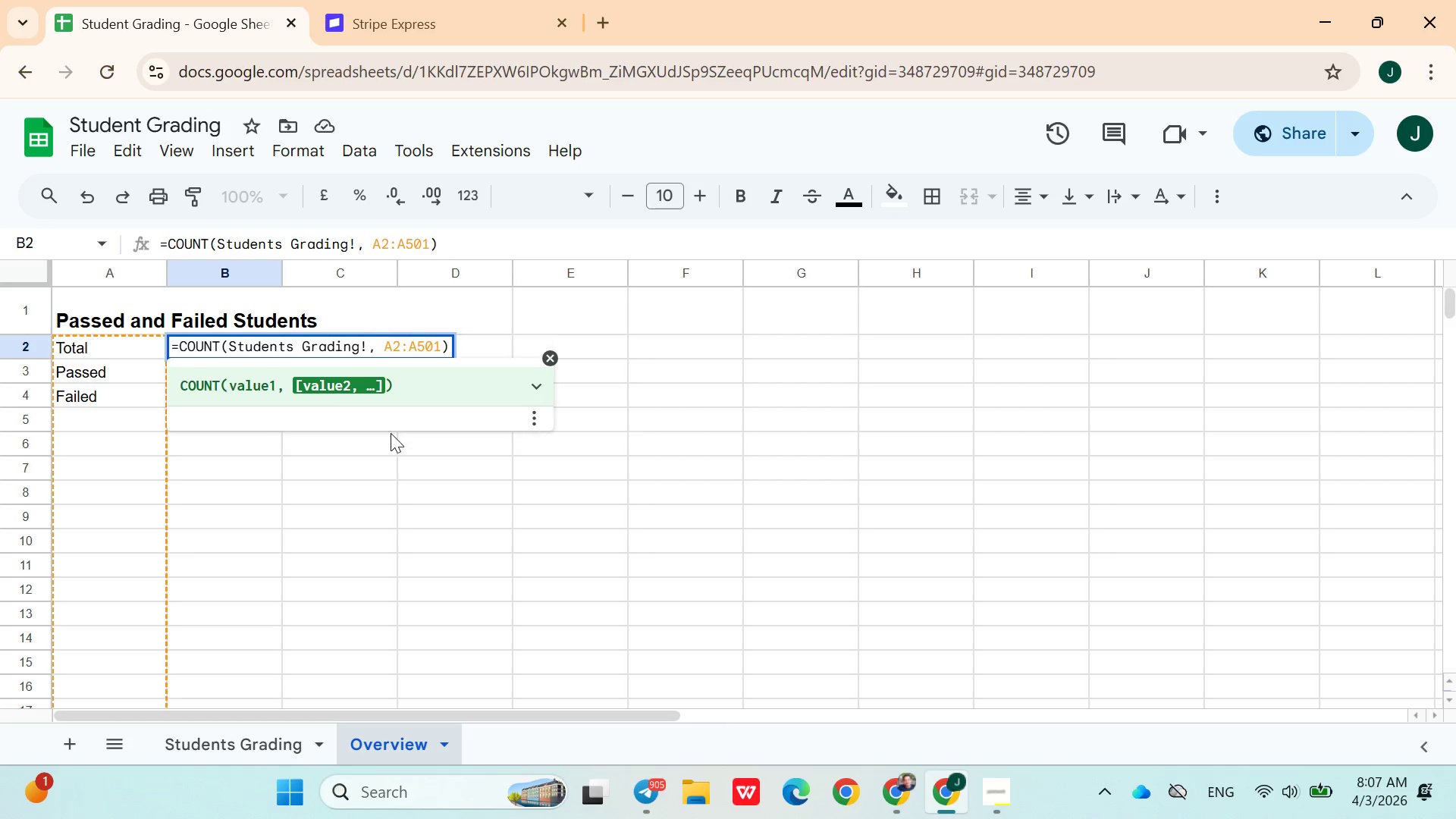 
key(Enter)
 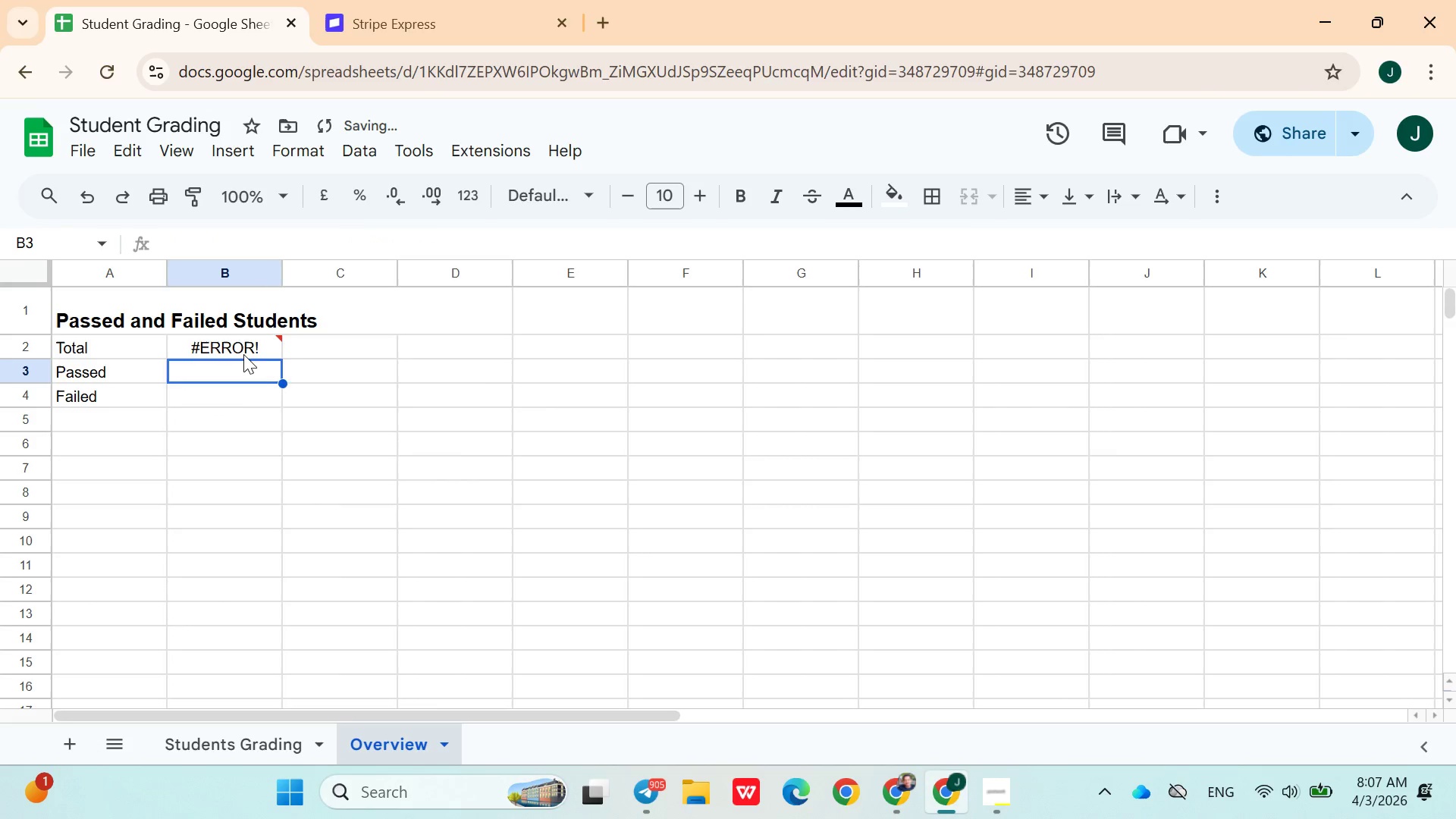 
double_click([243, 354])
 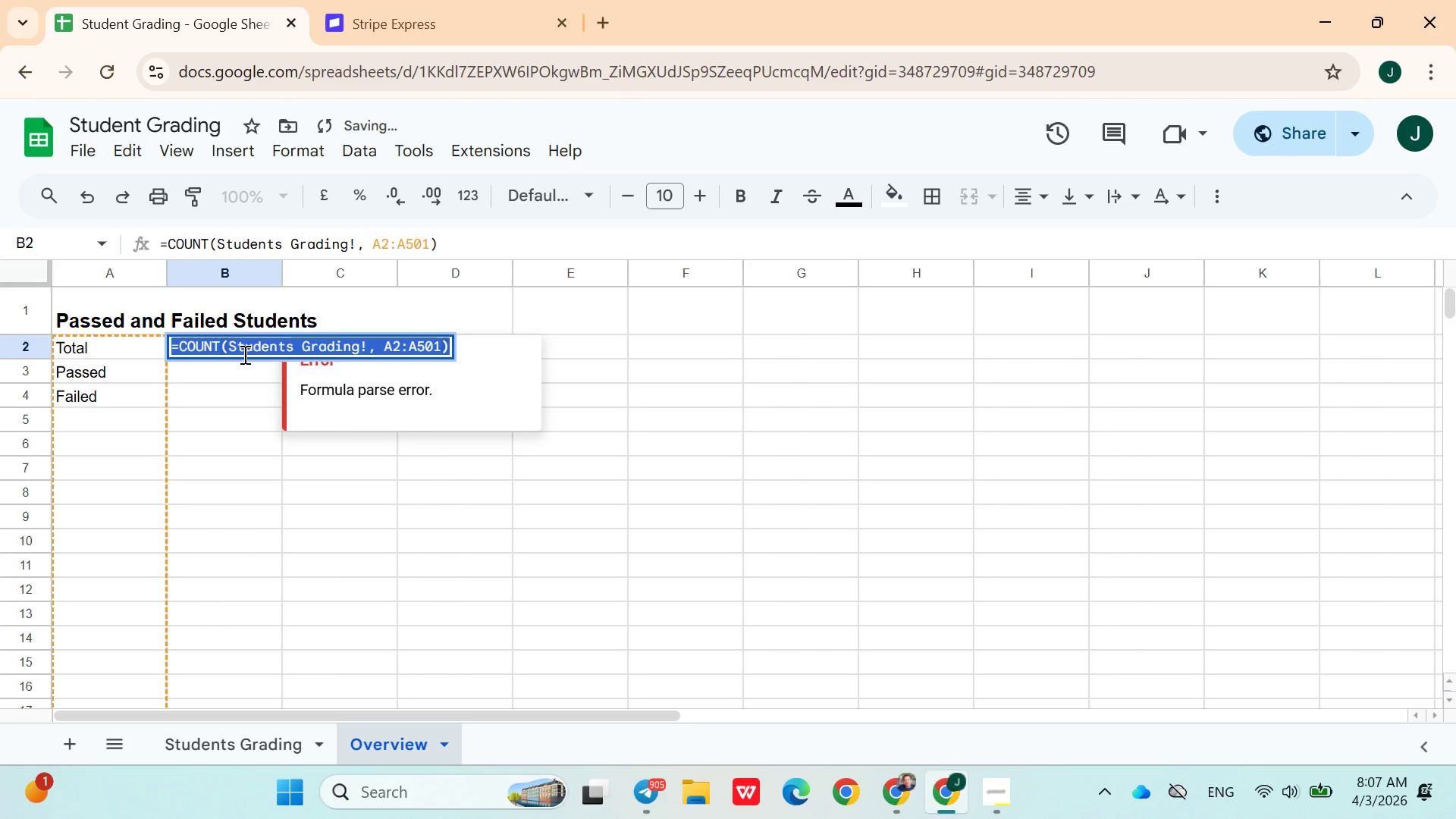 
triple_click([243, 354])
 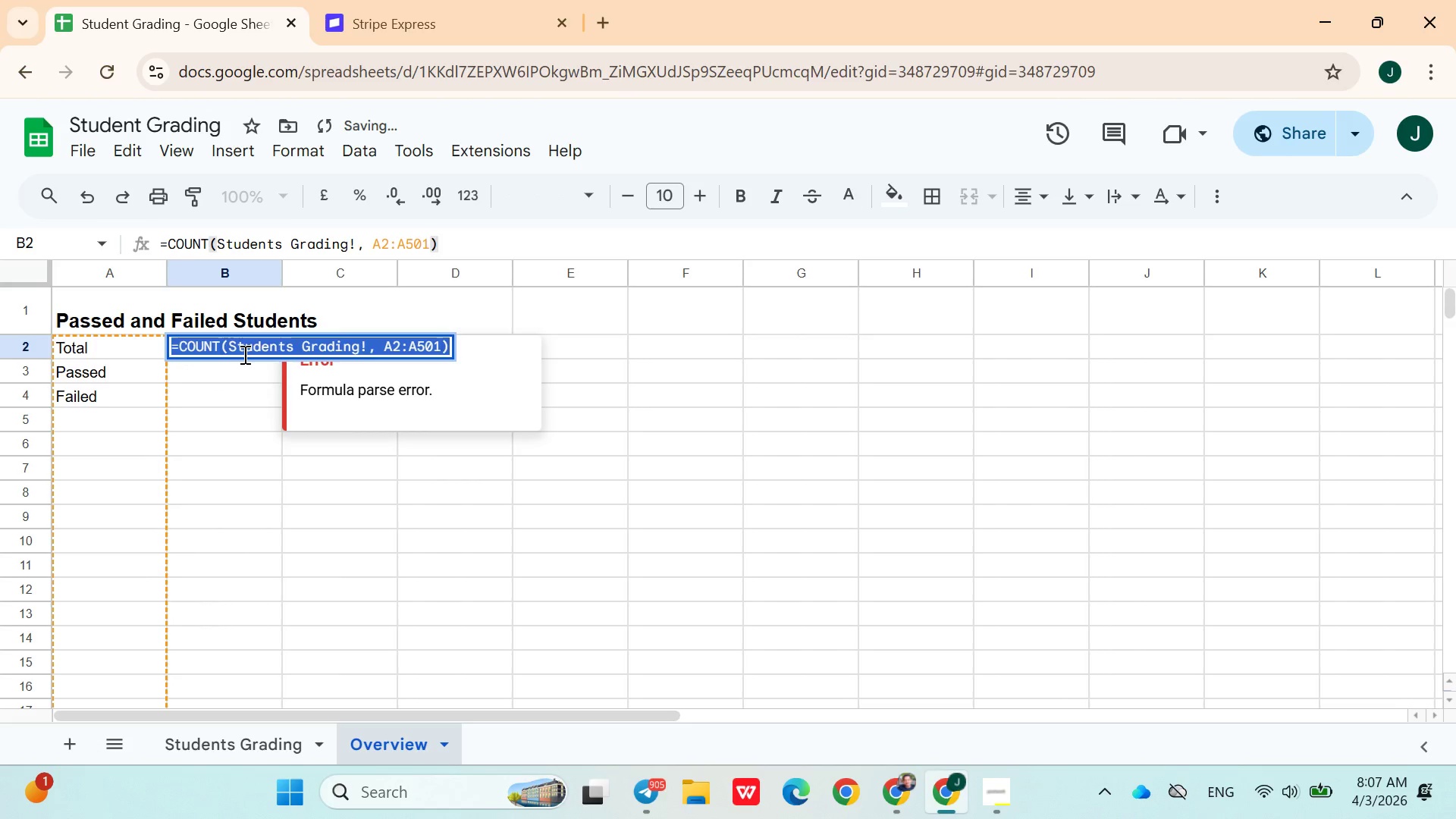 
triple_click([243, 354])
 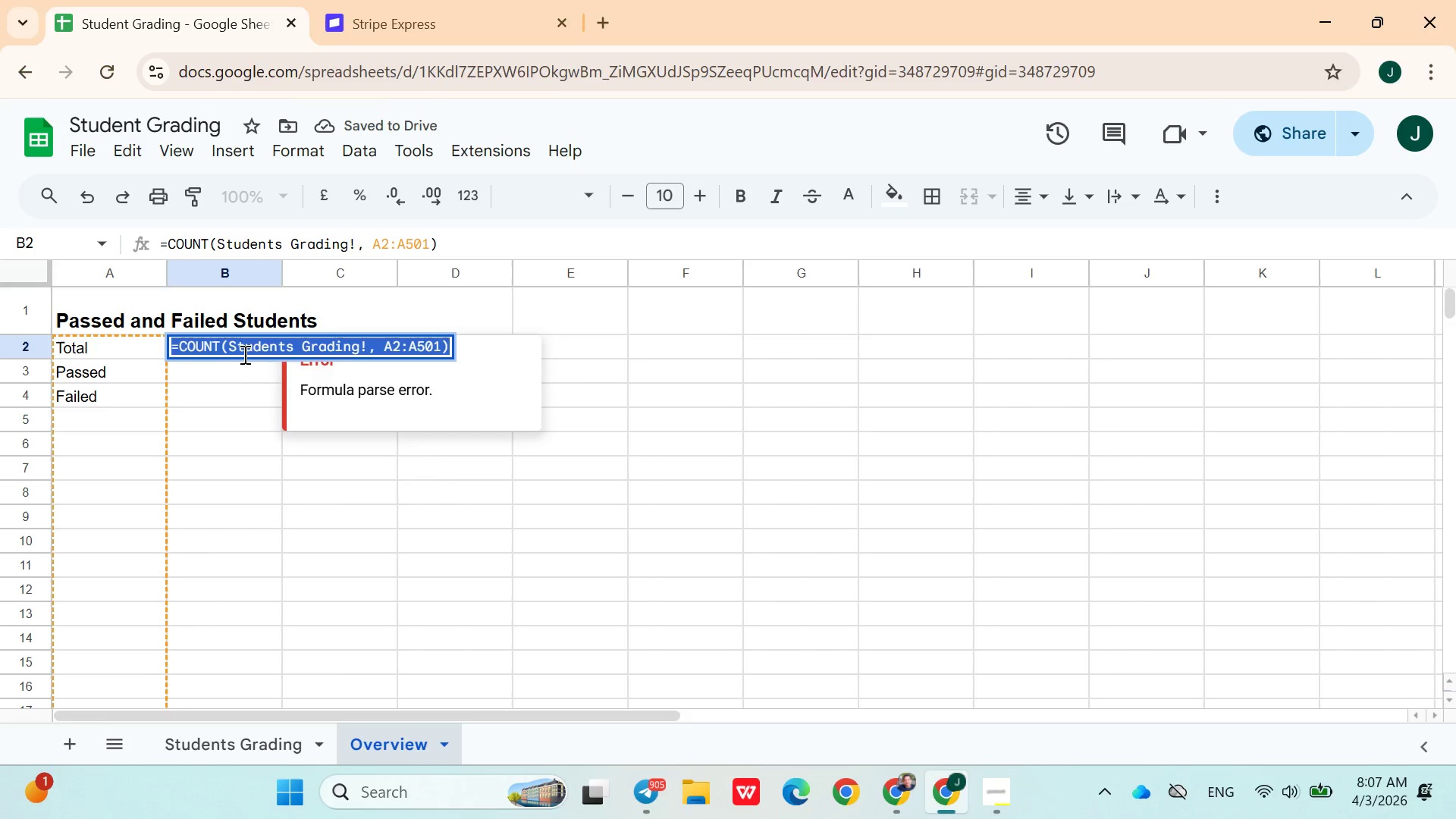 
triple_click([243, 354])
 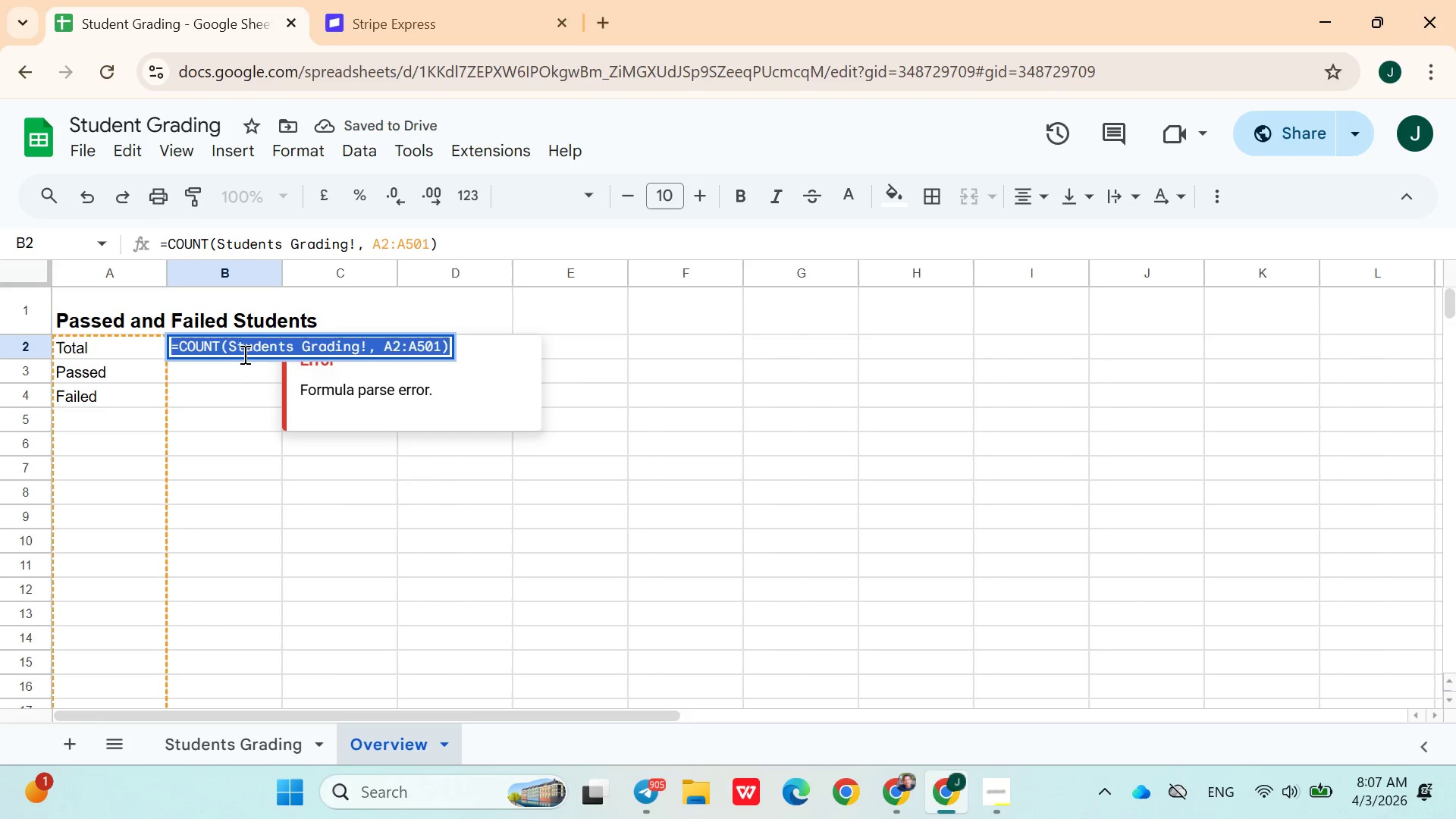 